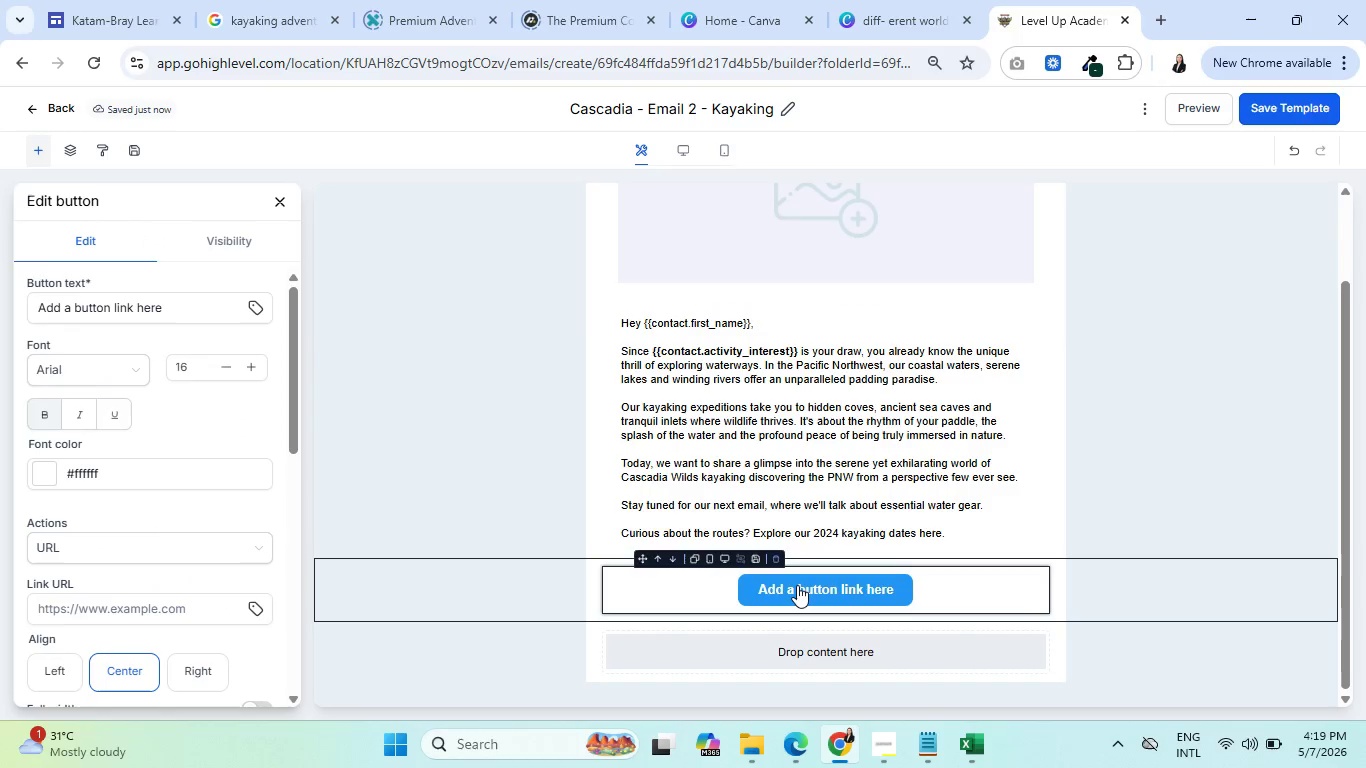 
left_click([797, 586])
 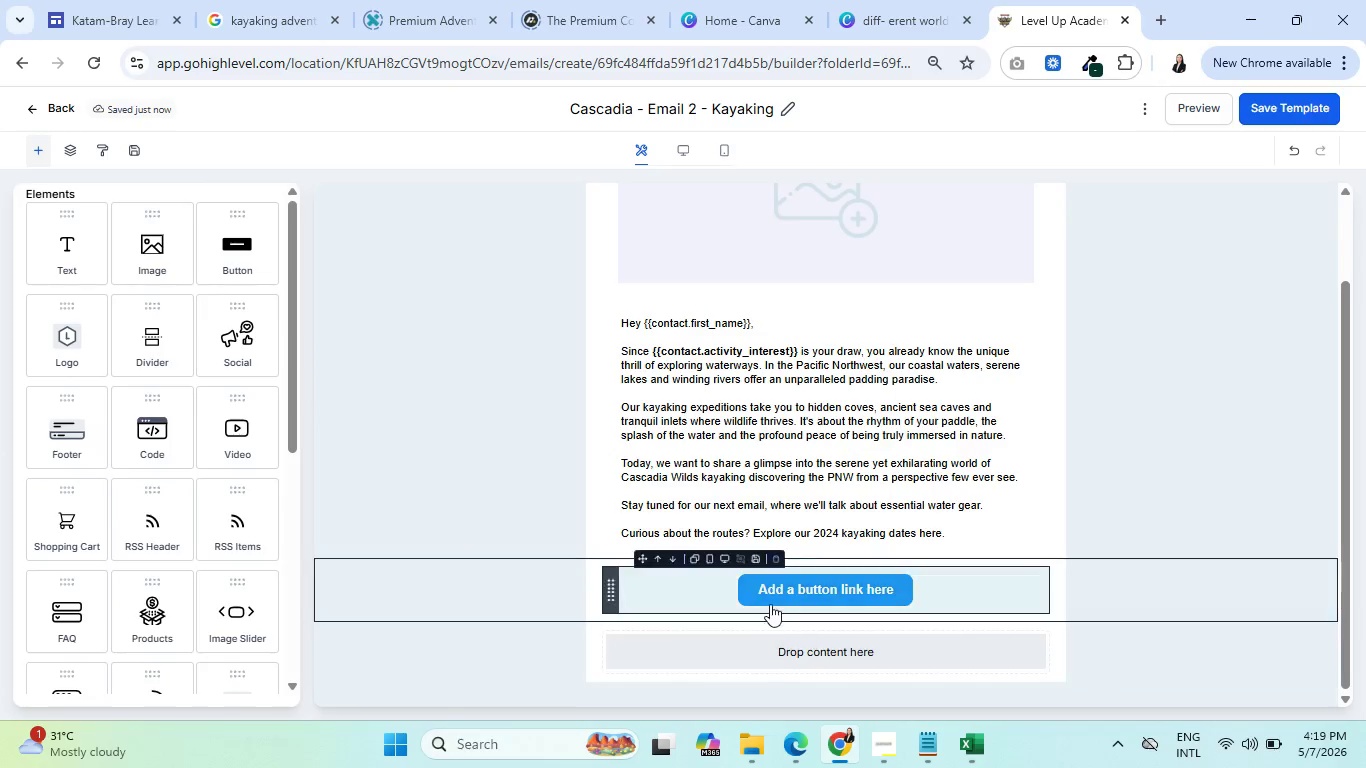 
left_click([771, 592])
 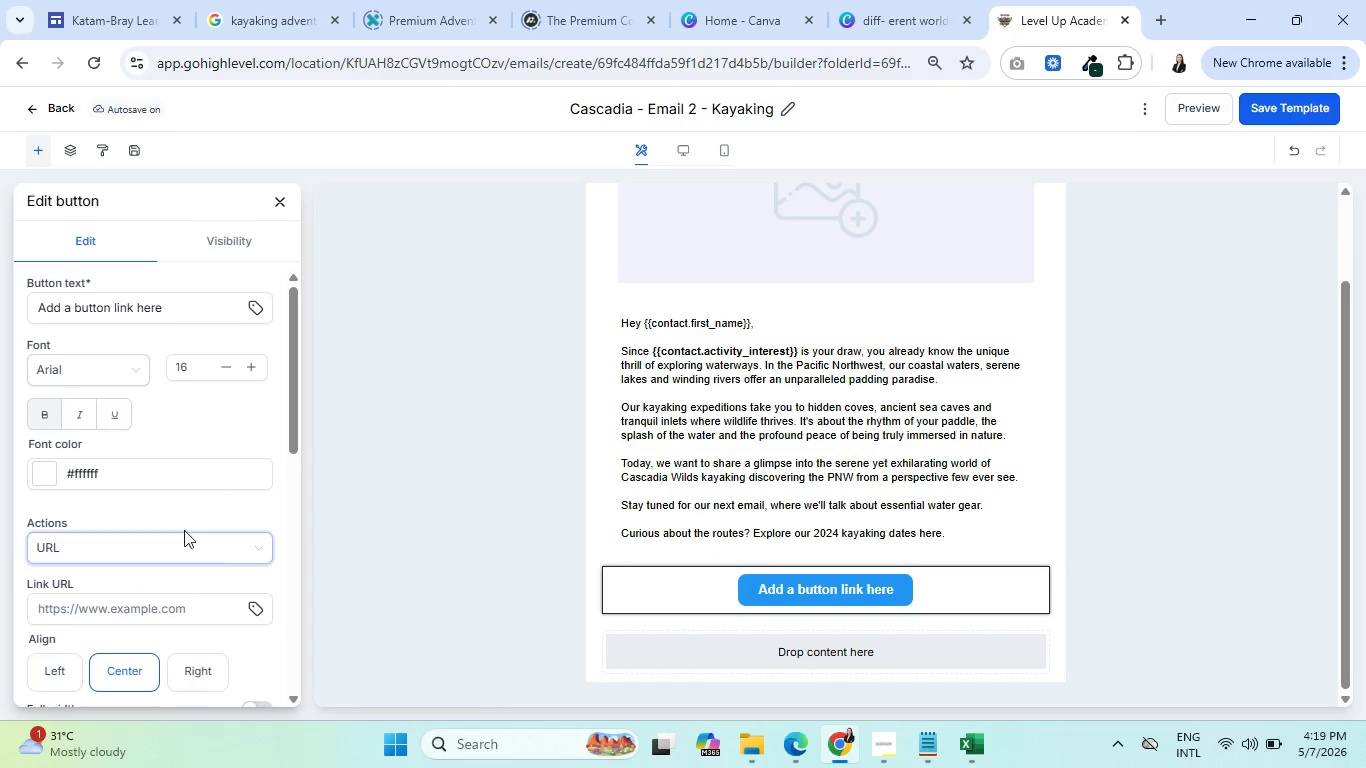 
scroll: coordinate [112, 543], scroll_direction: down, amount: 4.0
 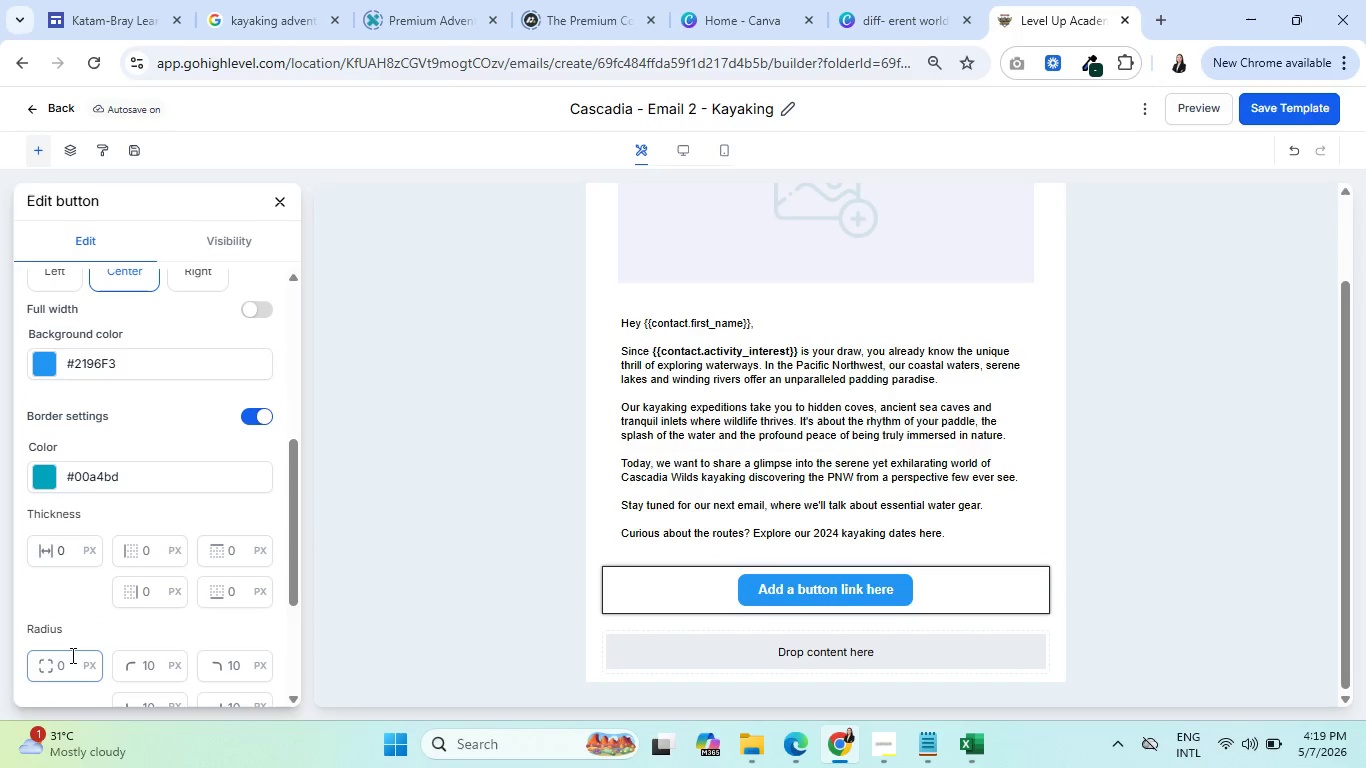 
left_click_drag(start_coordinate=[70, 658], to_coordinate=[50, 663])
 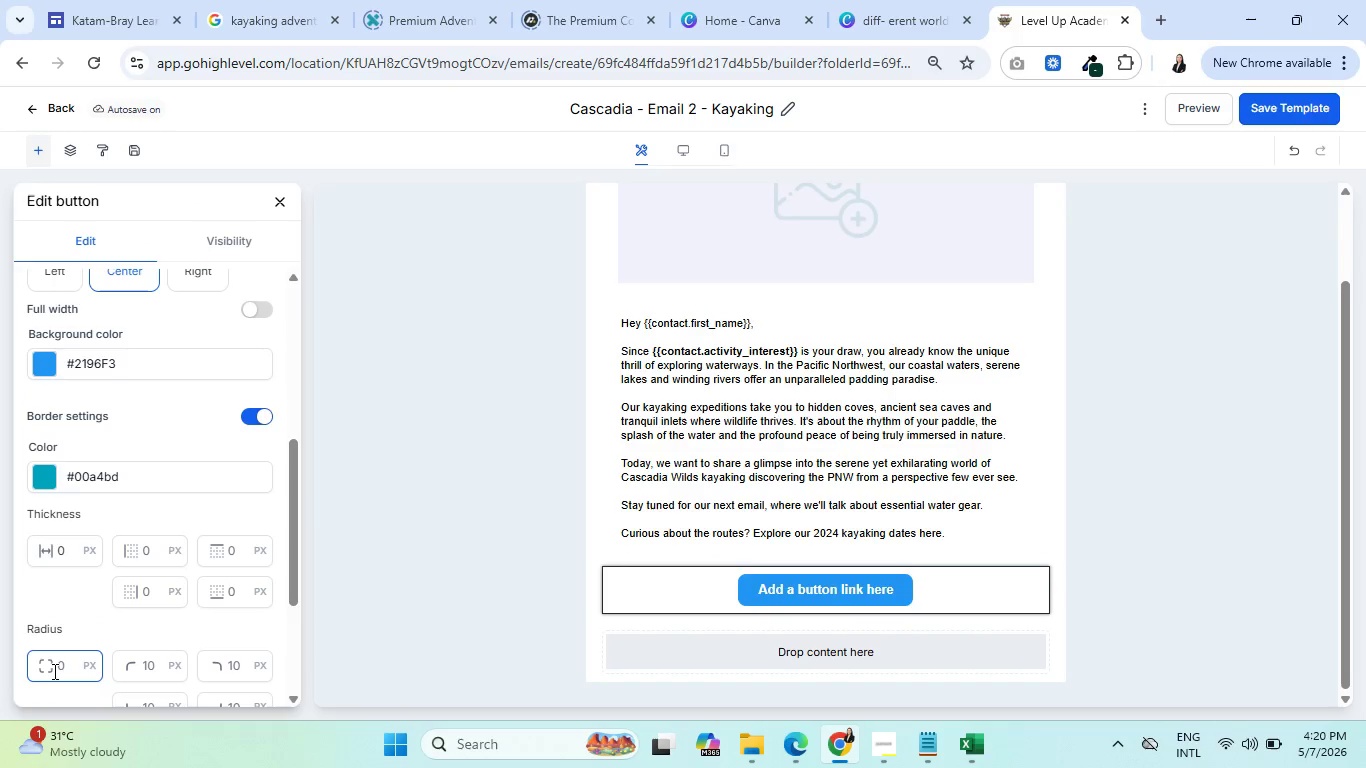 
key(5)
 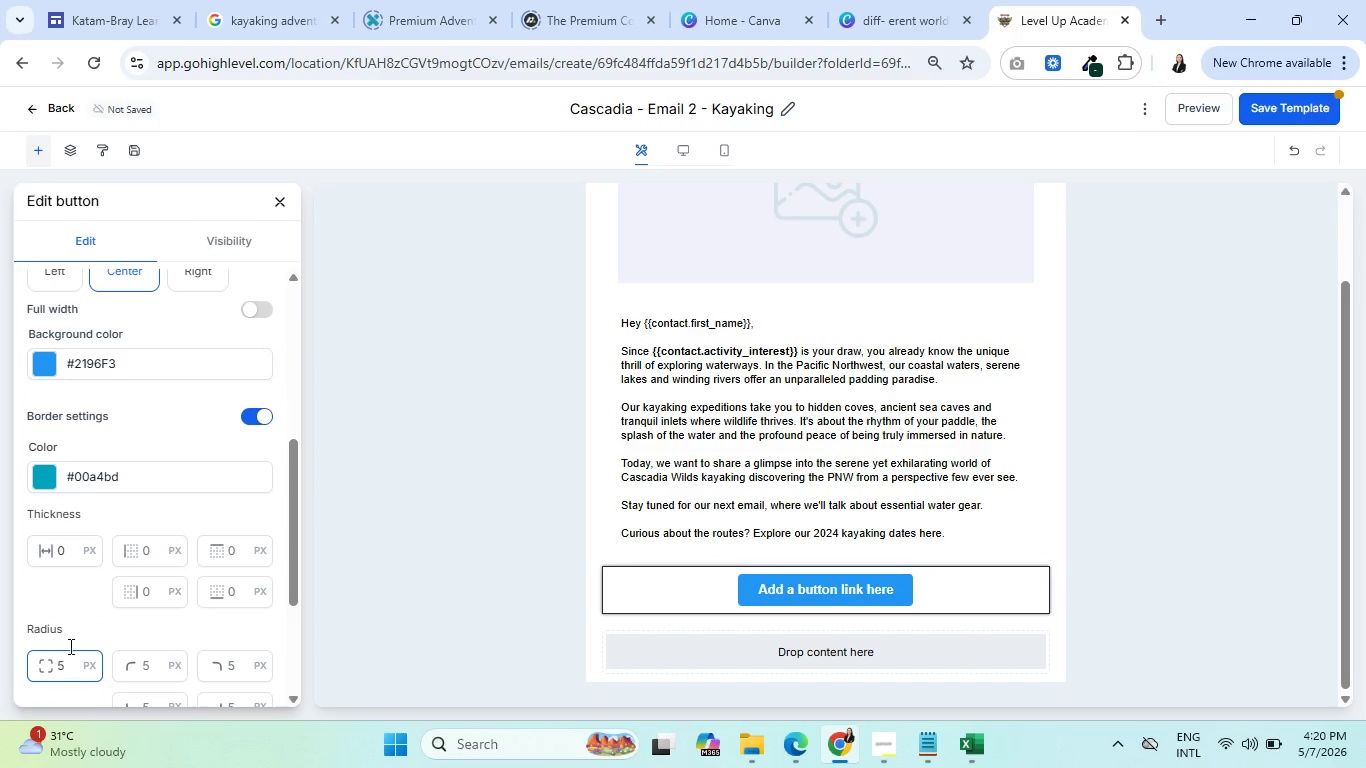 
scroll: coordinate [109, 601], scroll_direction: up, amount: 4.0
 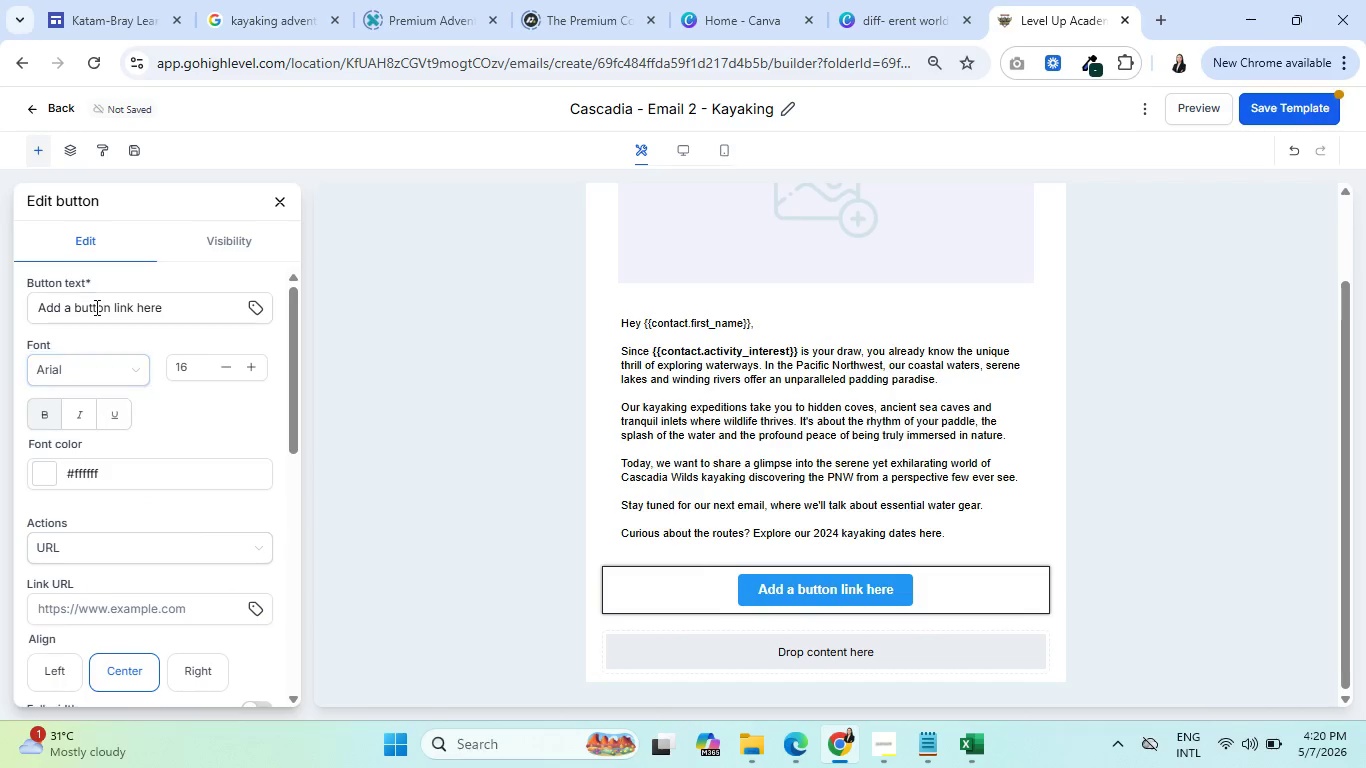 
double_click([95, 307])
 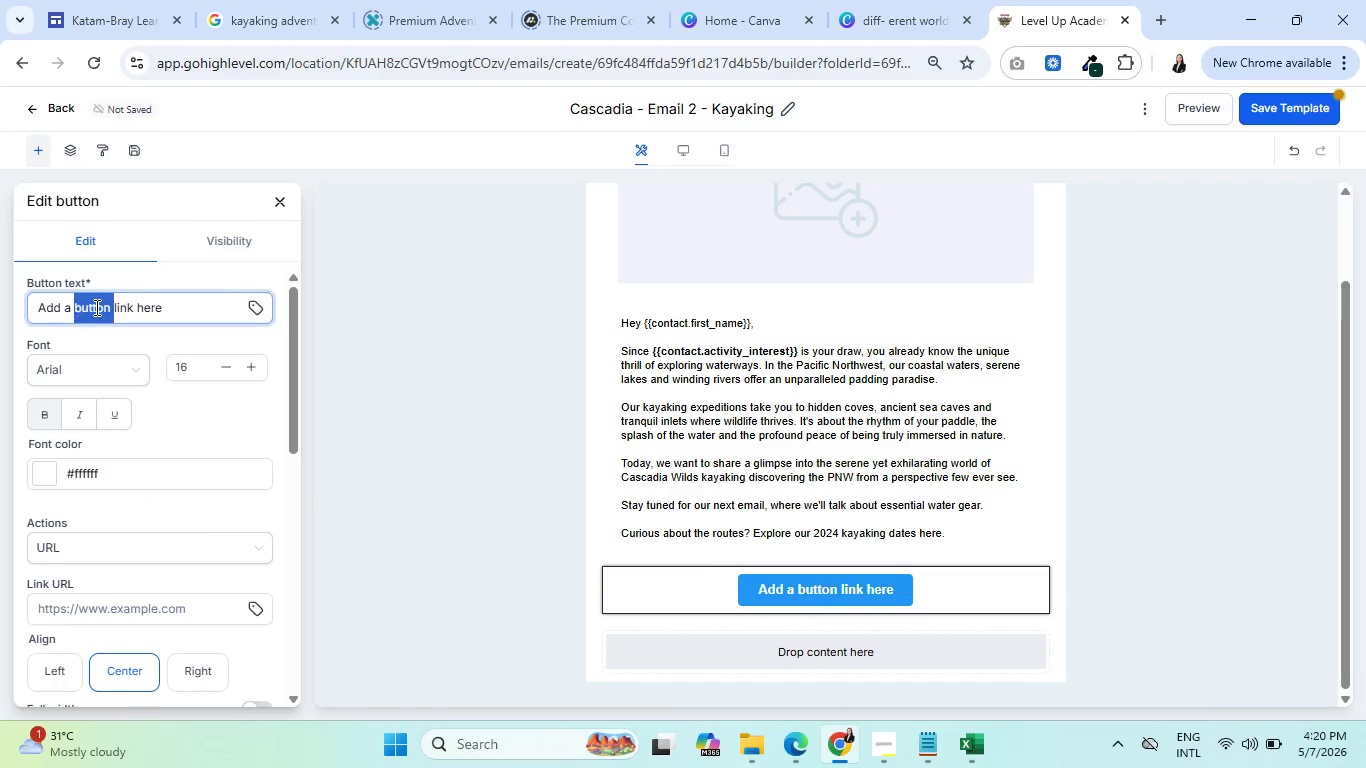 
triple_click([95, 307])
 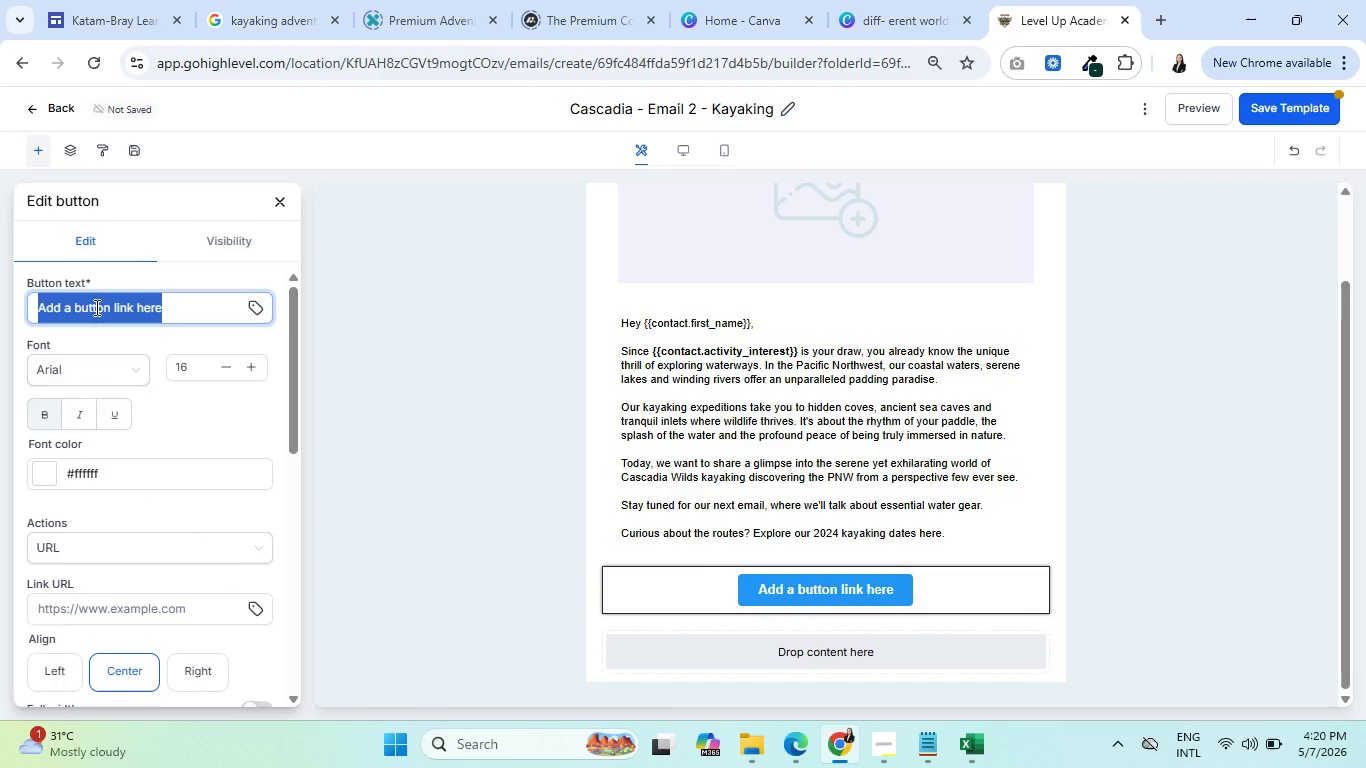 
type(View 2024 )
 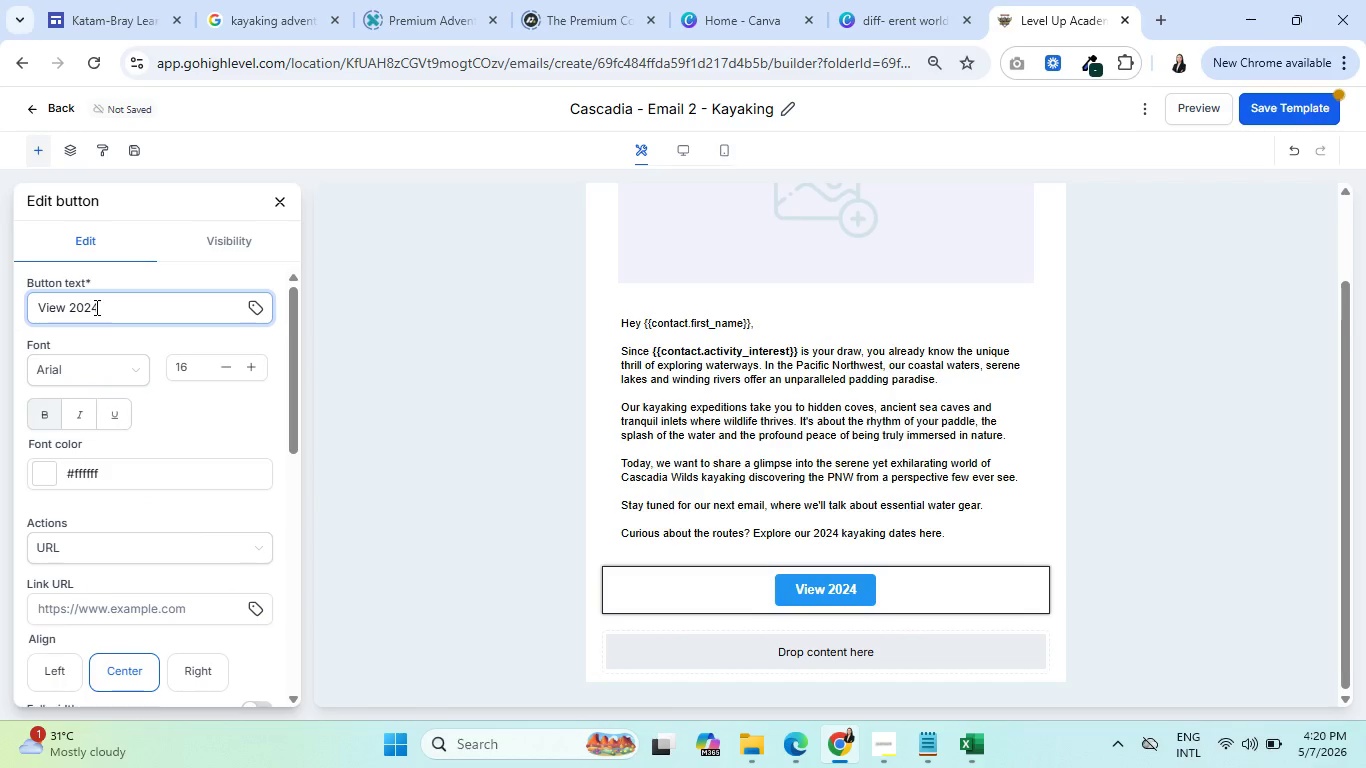 
type(Itineraries)
 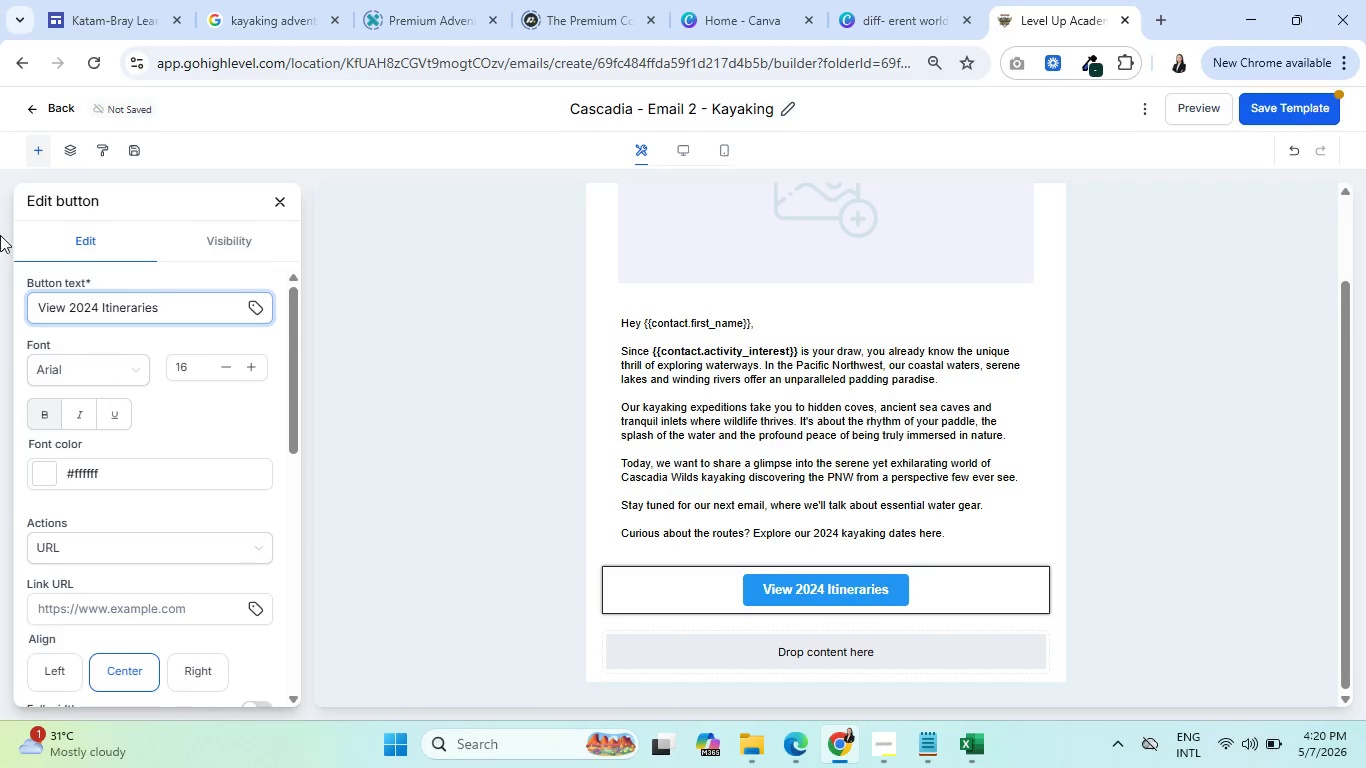 
scroll: coordinate [91, 451], scroll_direction: down, amount: 4.0
 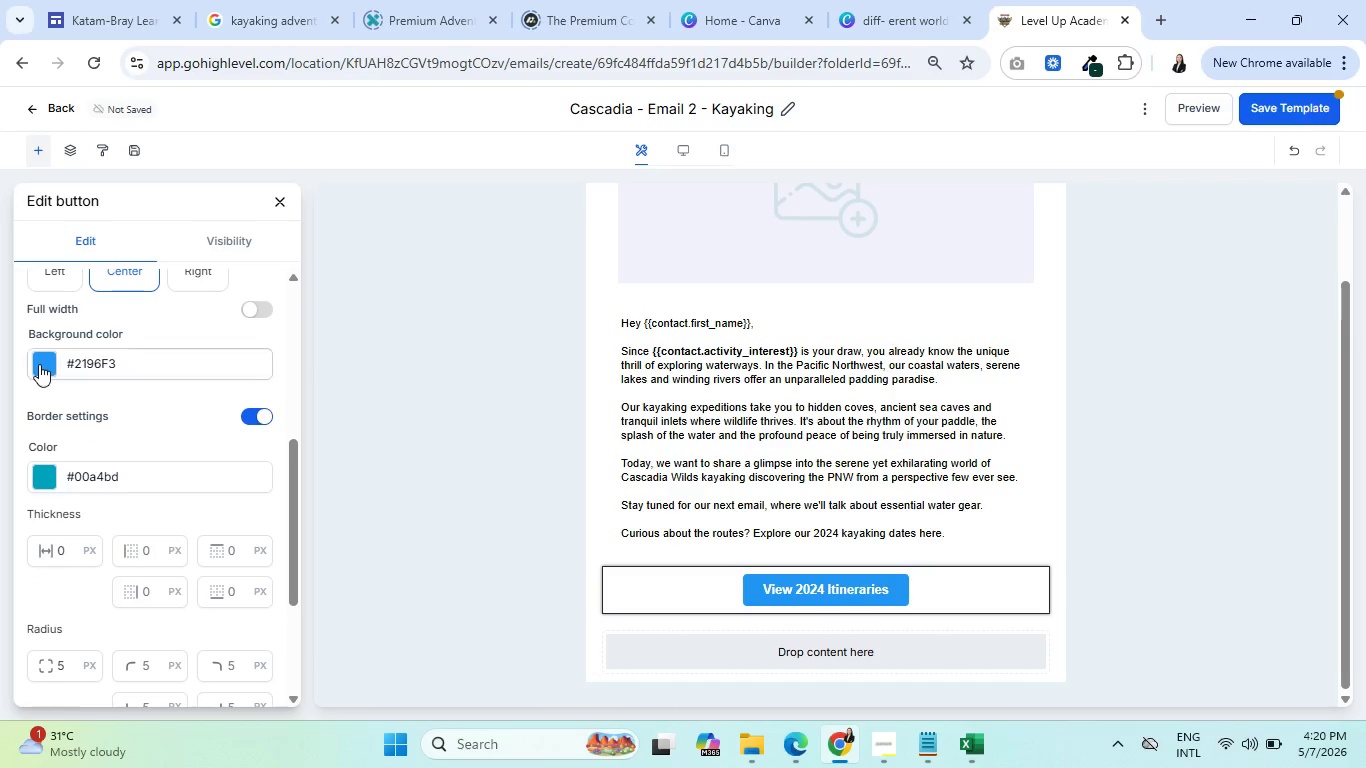 
left_click([42, 360])
 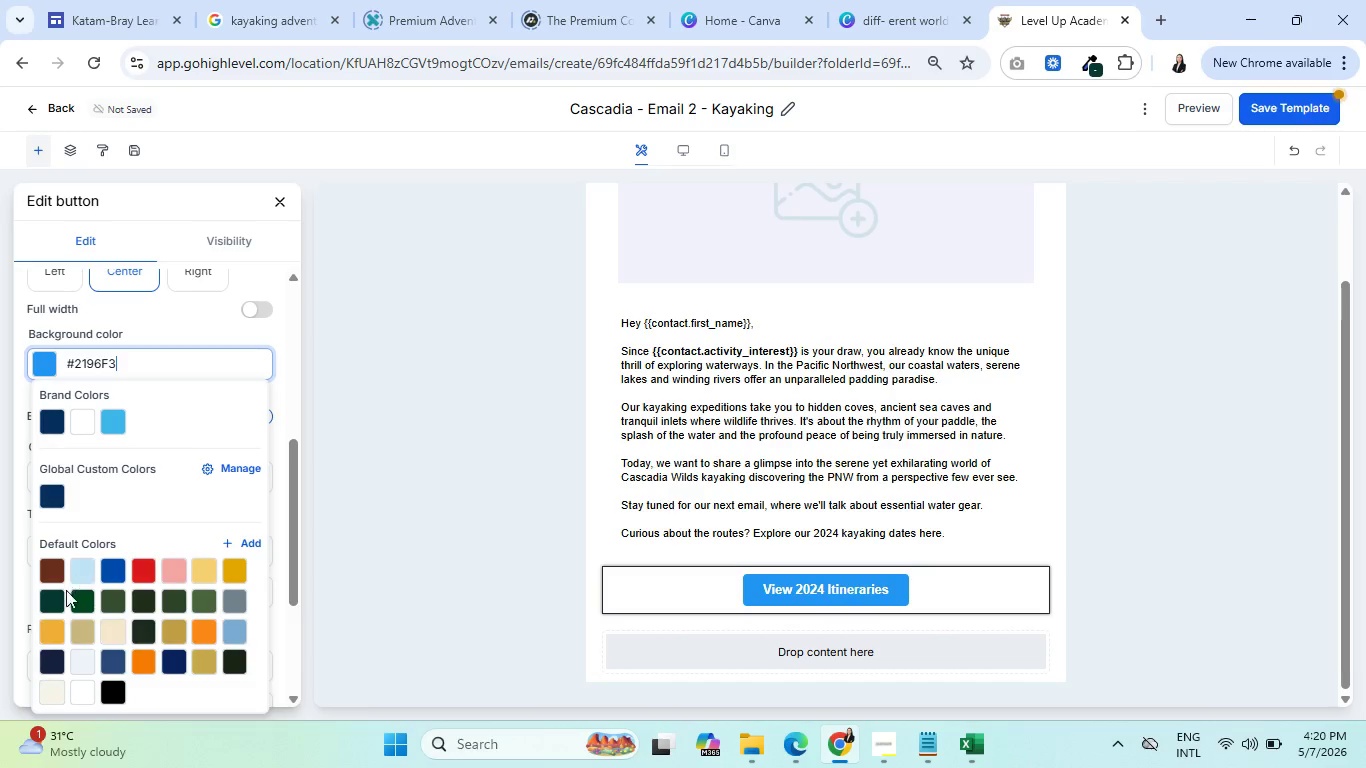 
left_click([56, 599])
 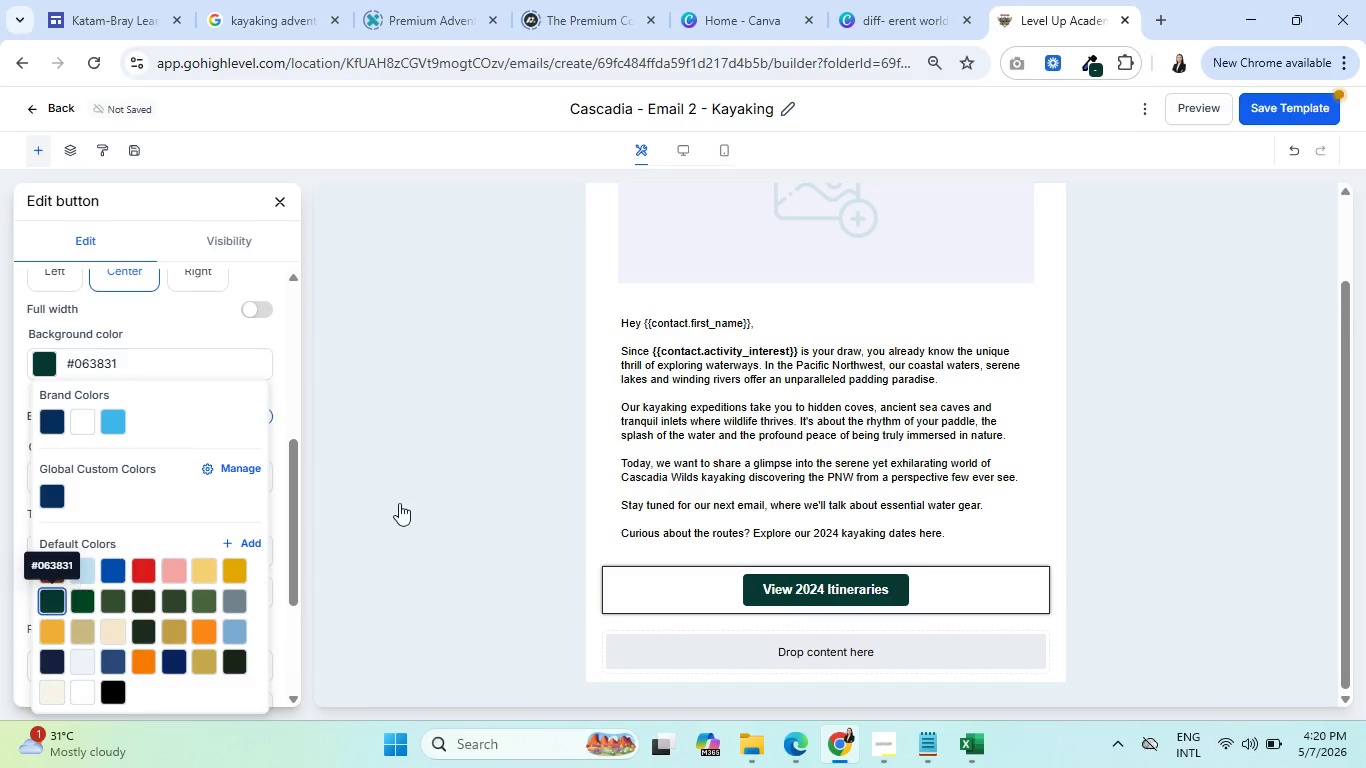 
scroll: coordinate [554, 513], scroll_direction: up, amount: 1.0
 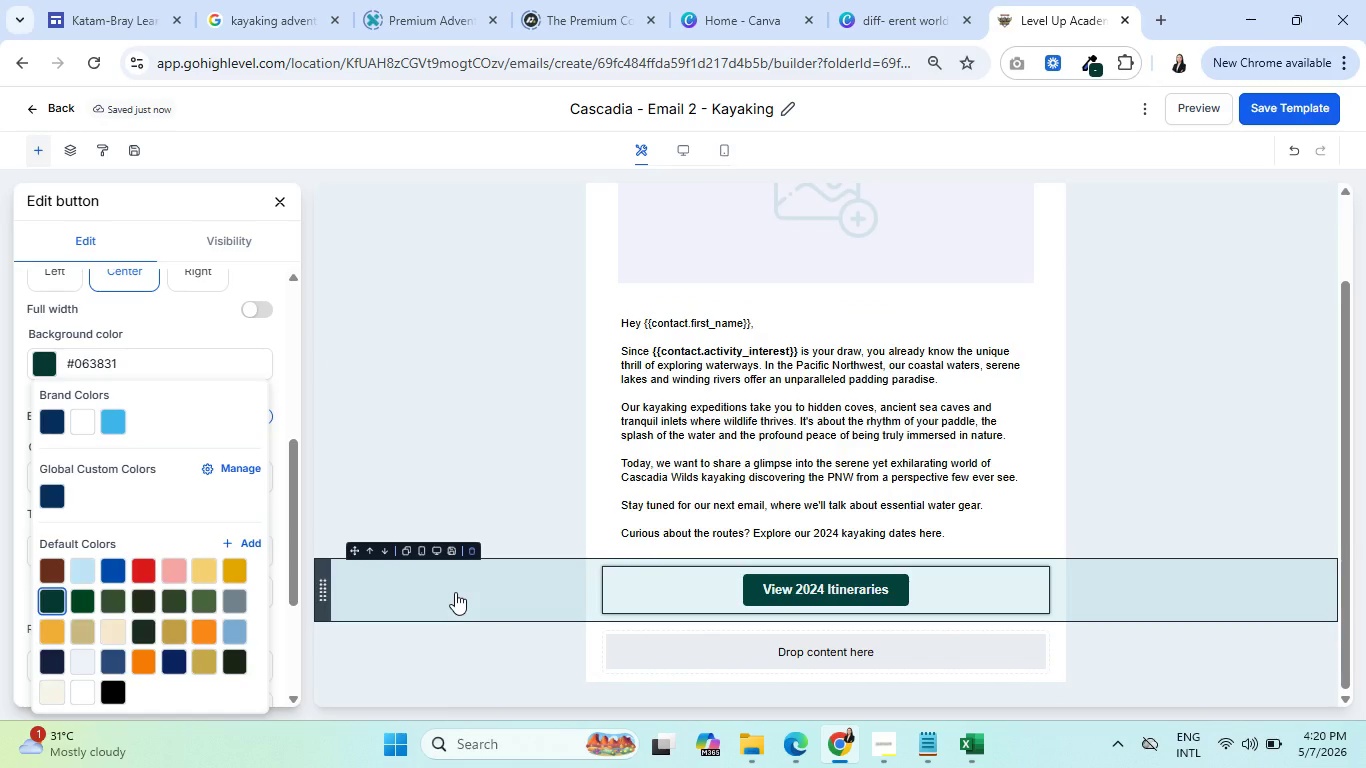 
wait(14.89)
 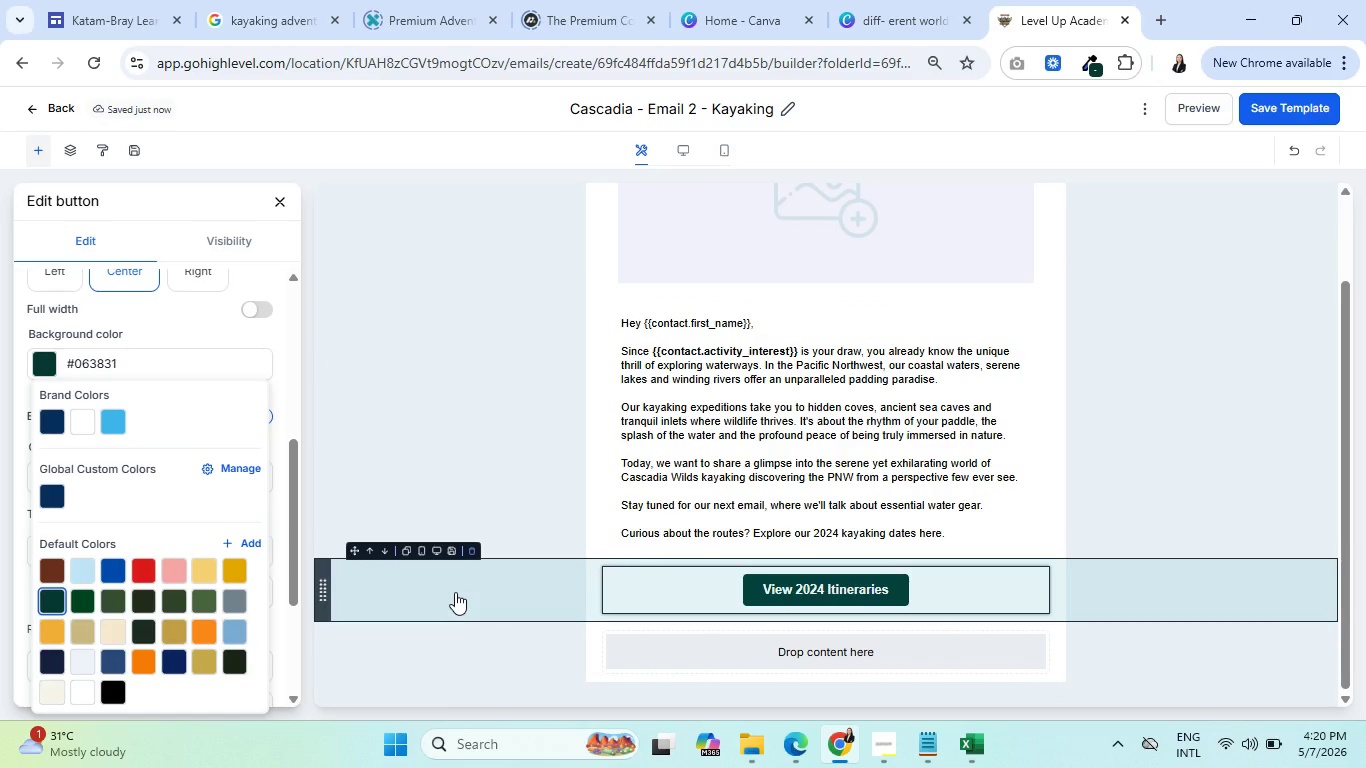 
scroll: coordinate [702, 559], scroll_direction: down, amount: 2.0
 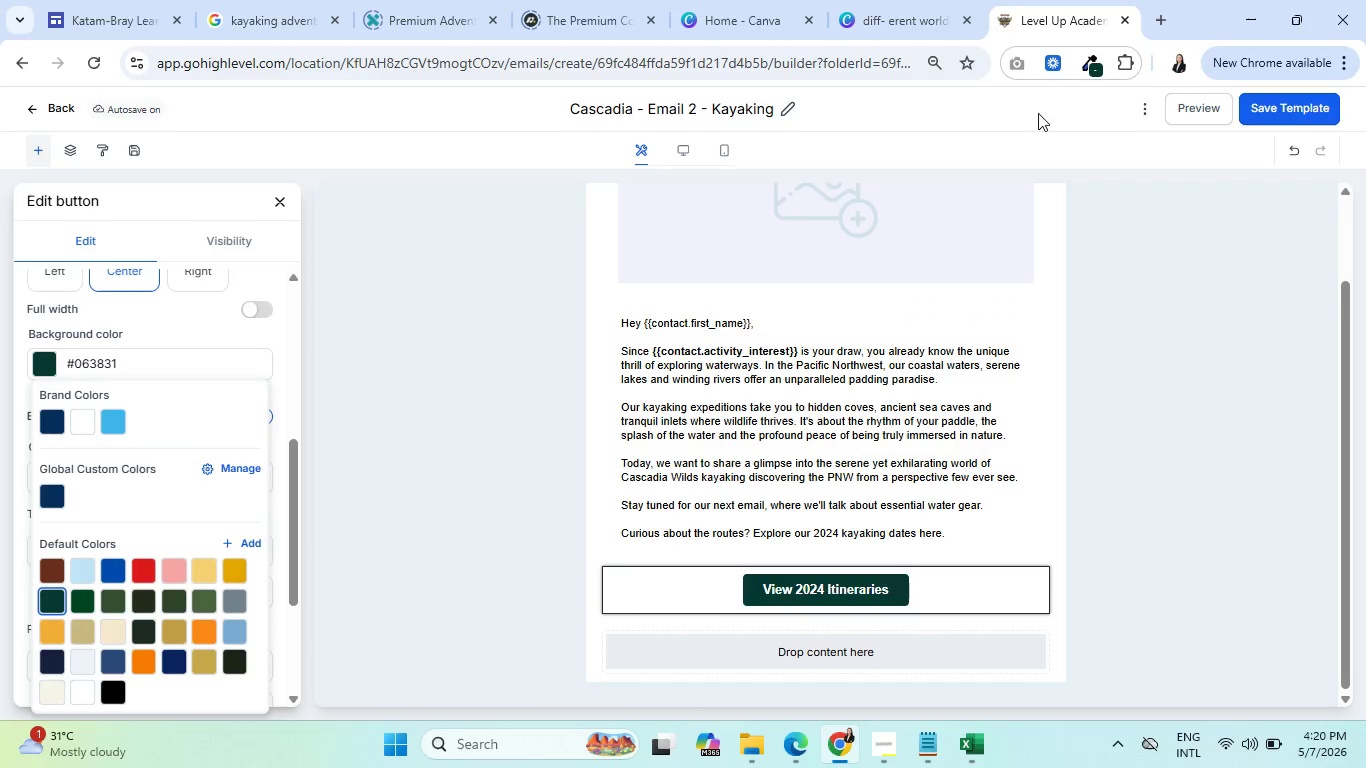 
left_click([1297, 110])
 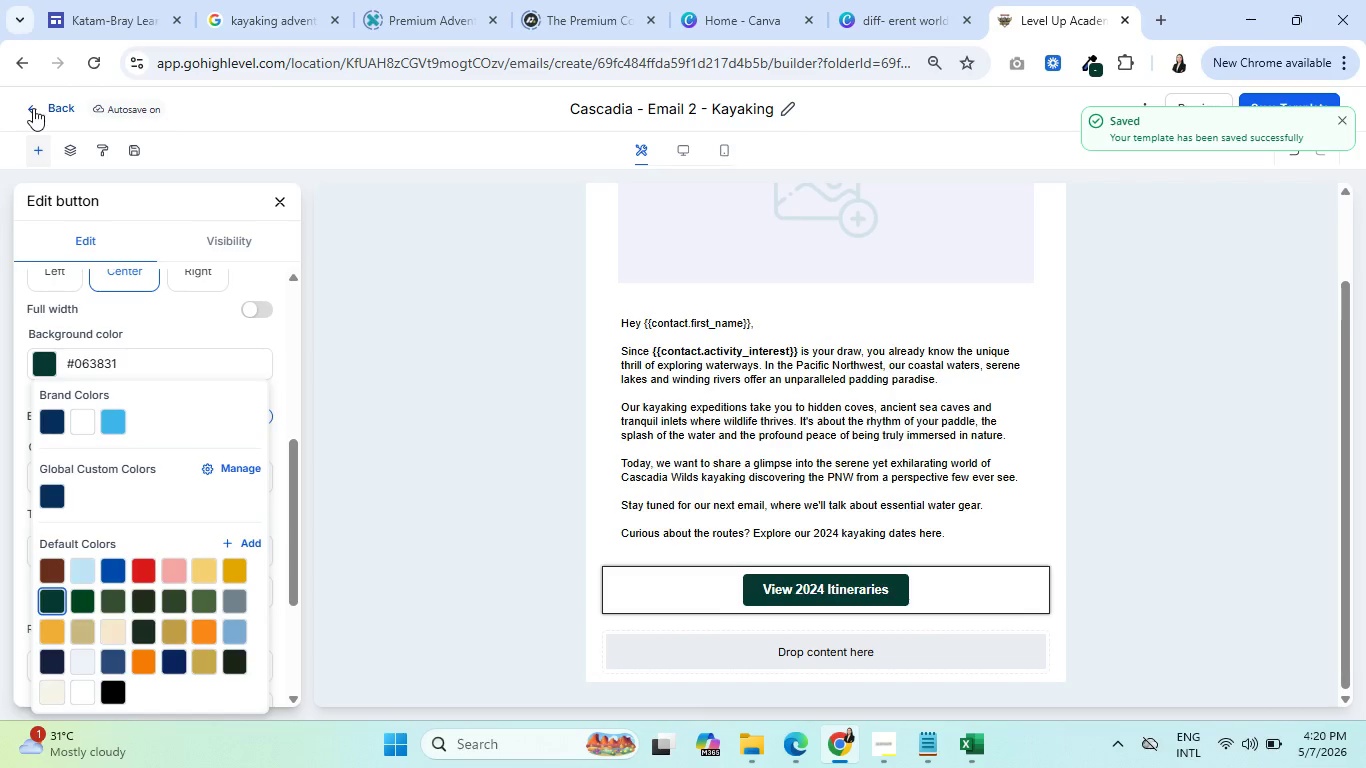 
left_click([1169, 13])
 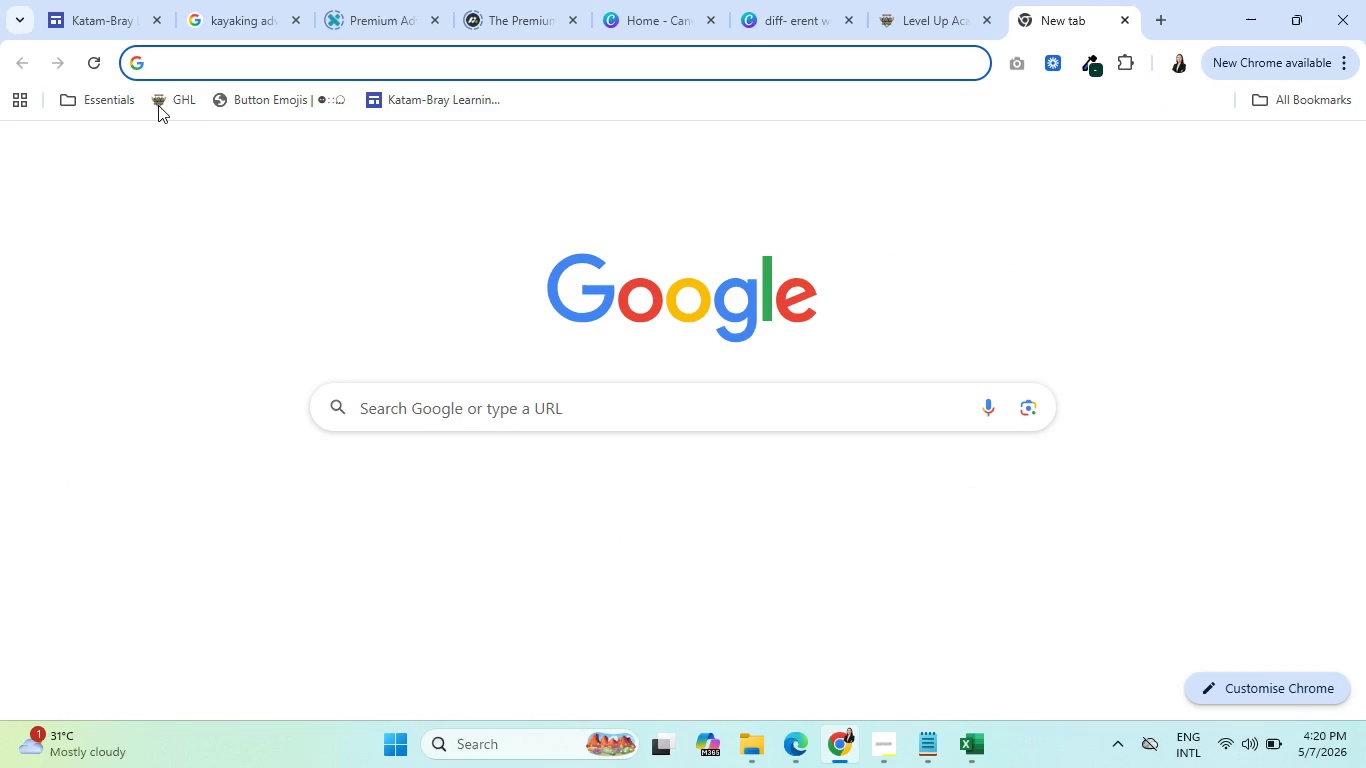 
left_click([167, 102])
 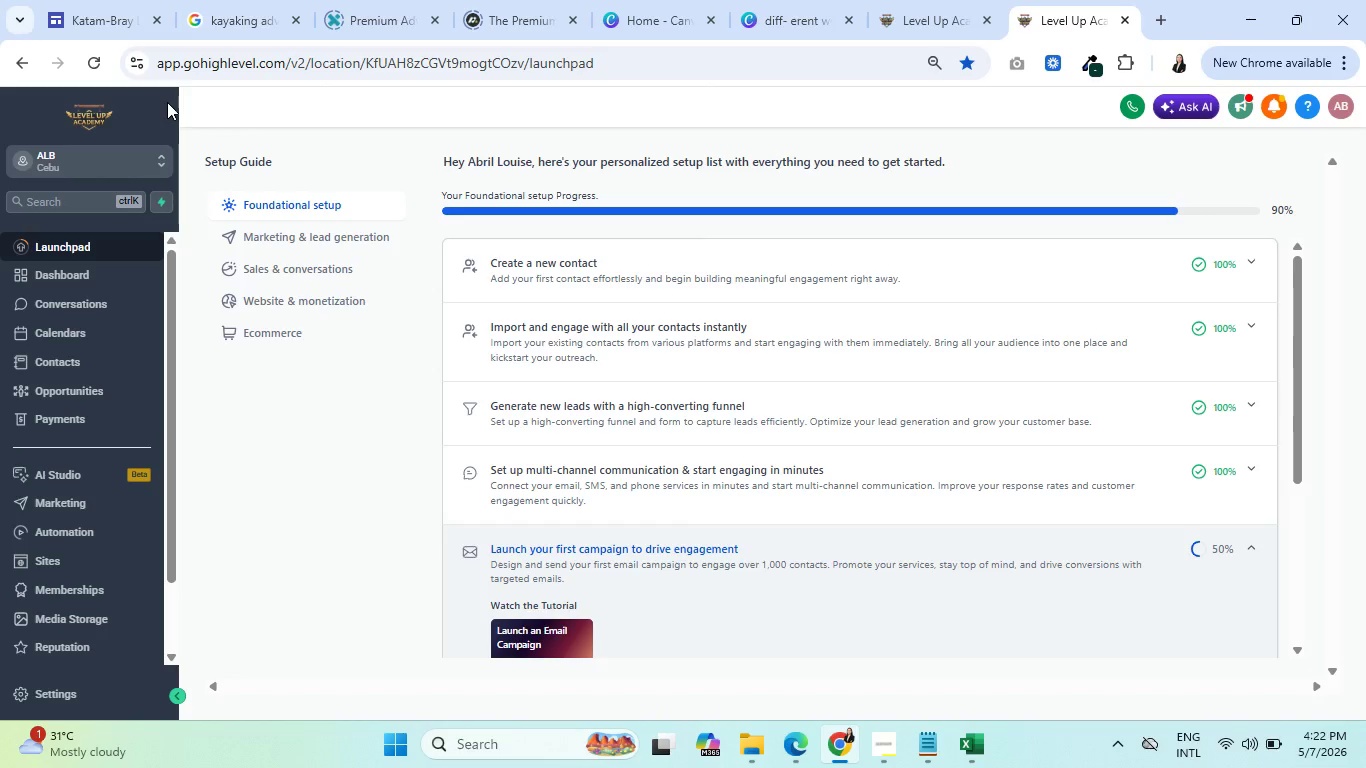 
wait(119.3)
 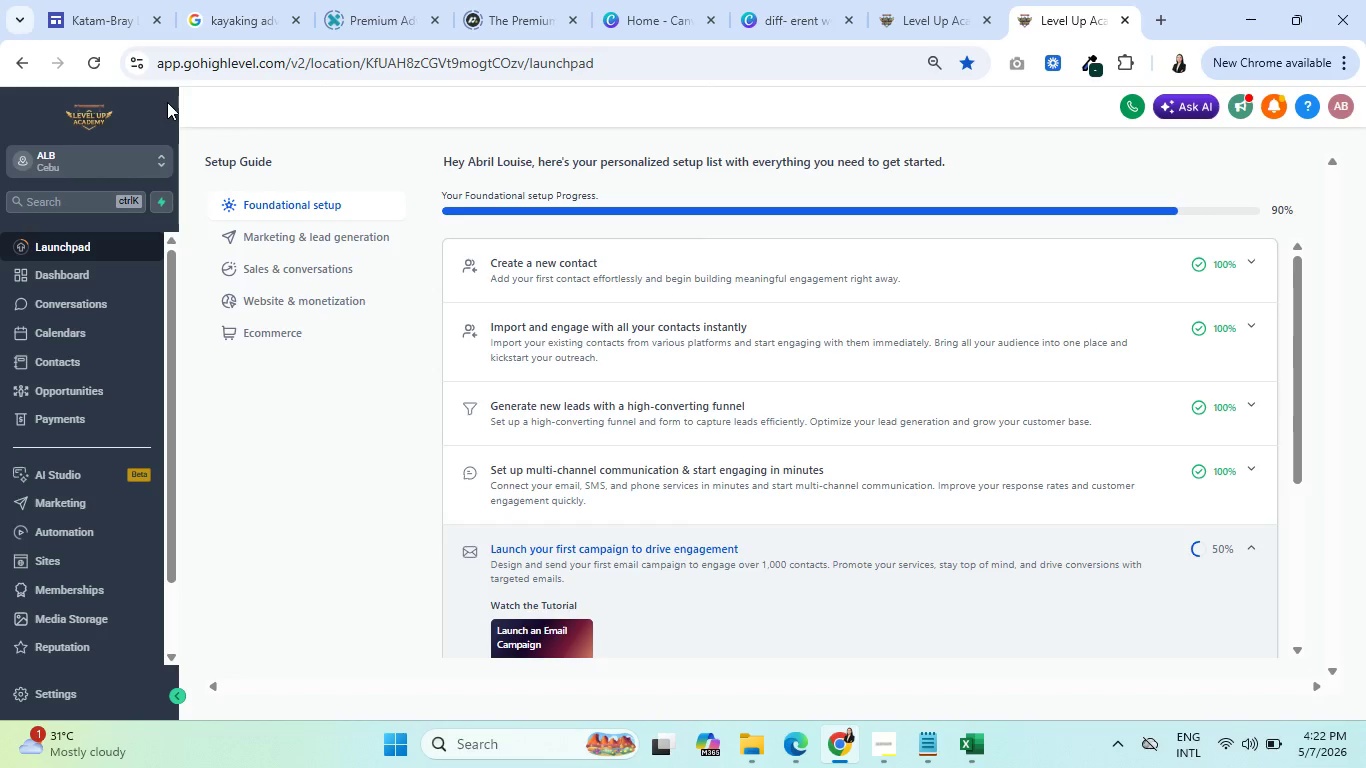 
left_click([65, 504])
 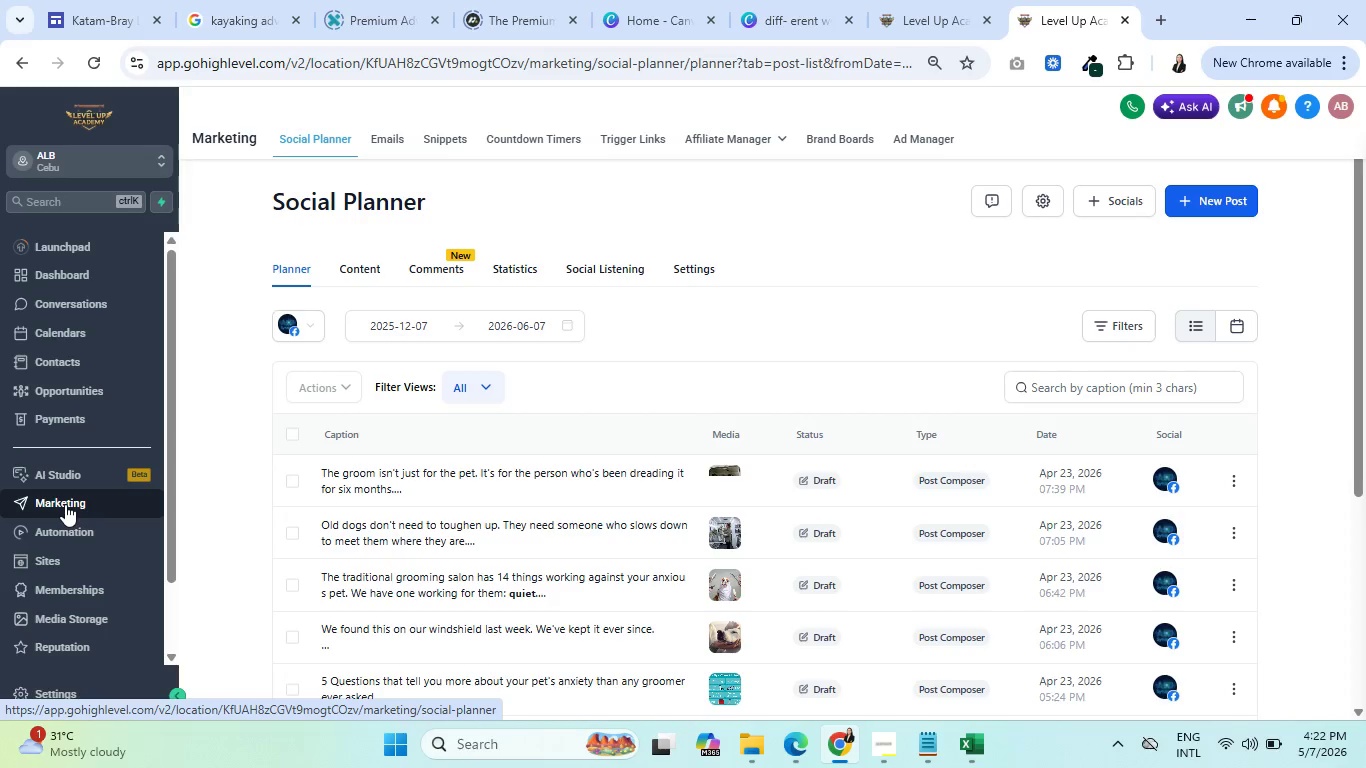 
wait(5.84)
 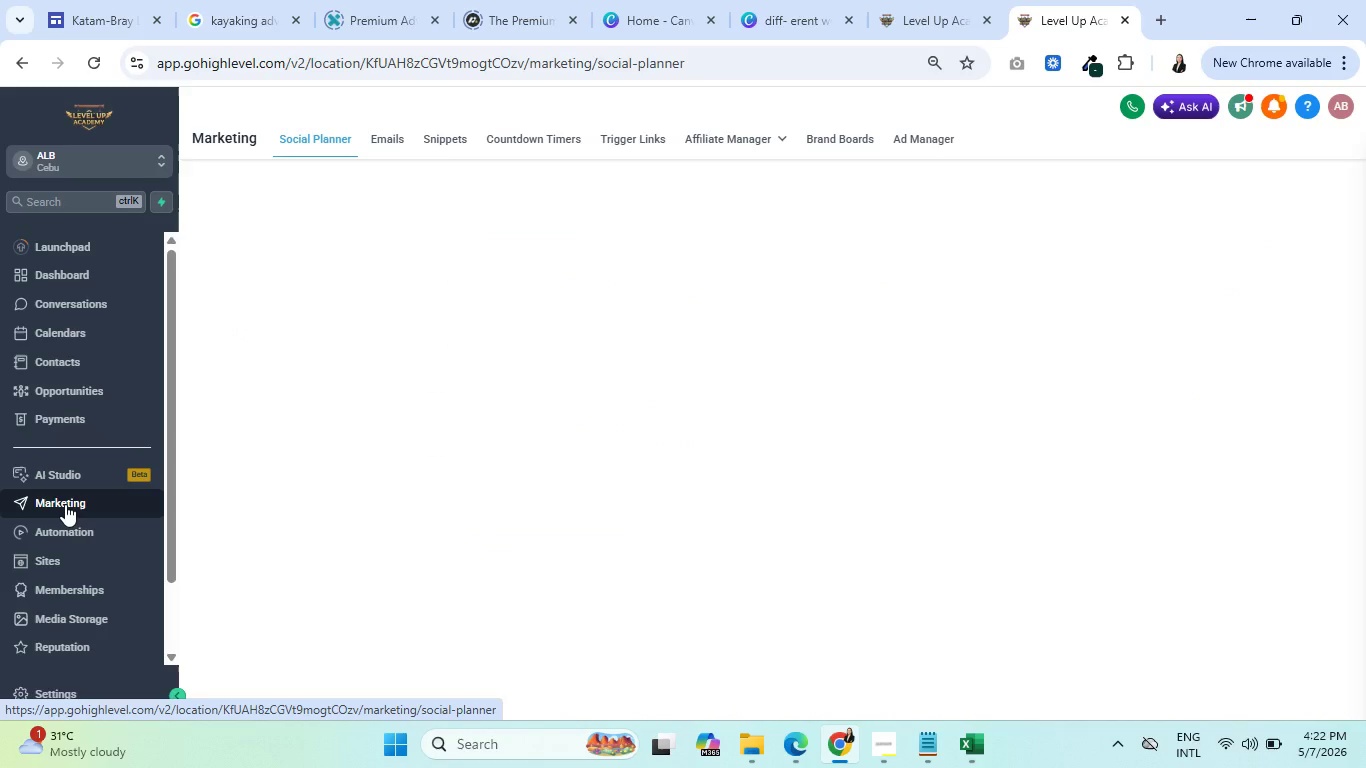 
left_click([394, 138])
 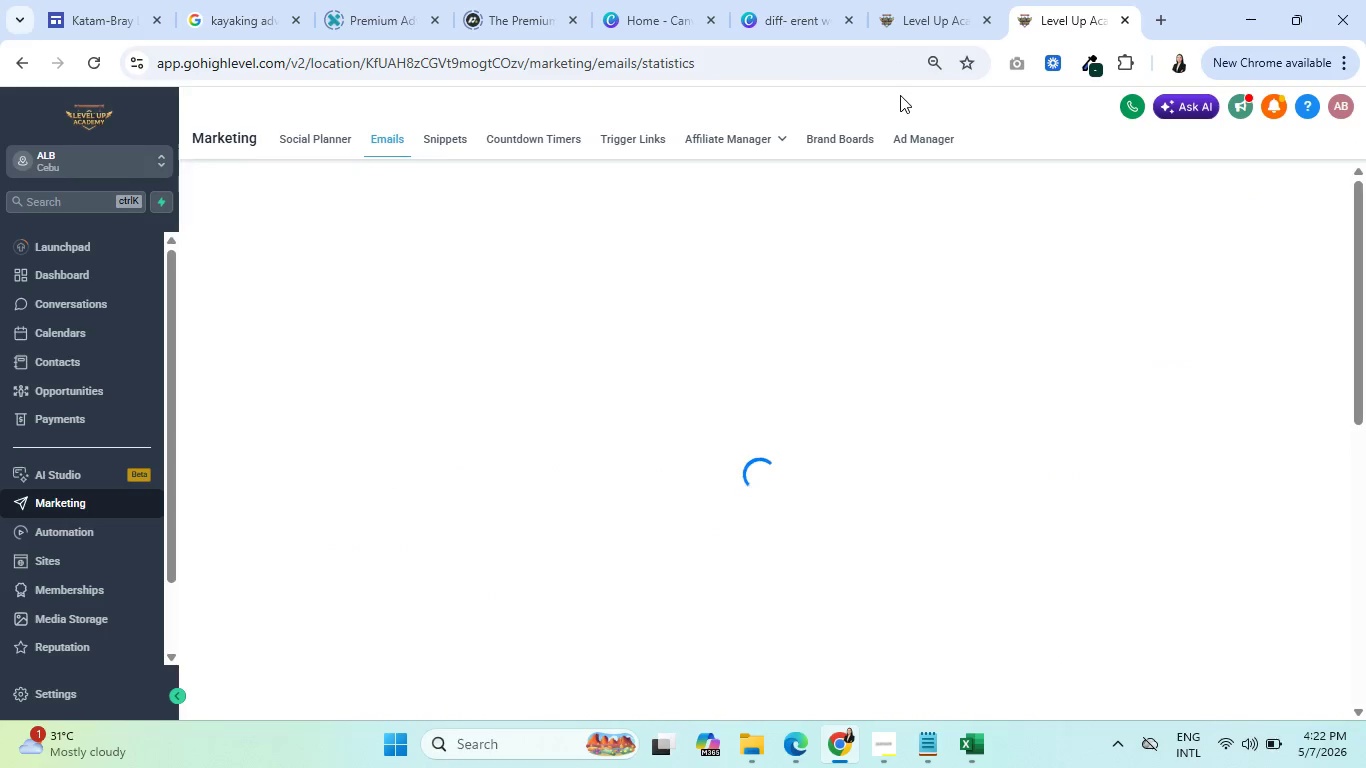 
left_click([909, 0])
 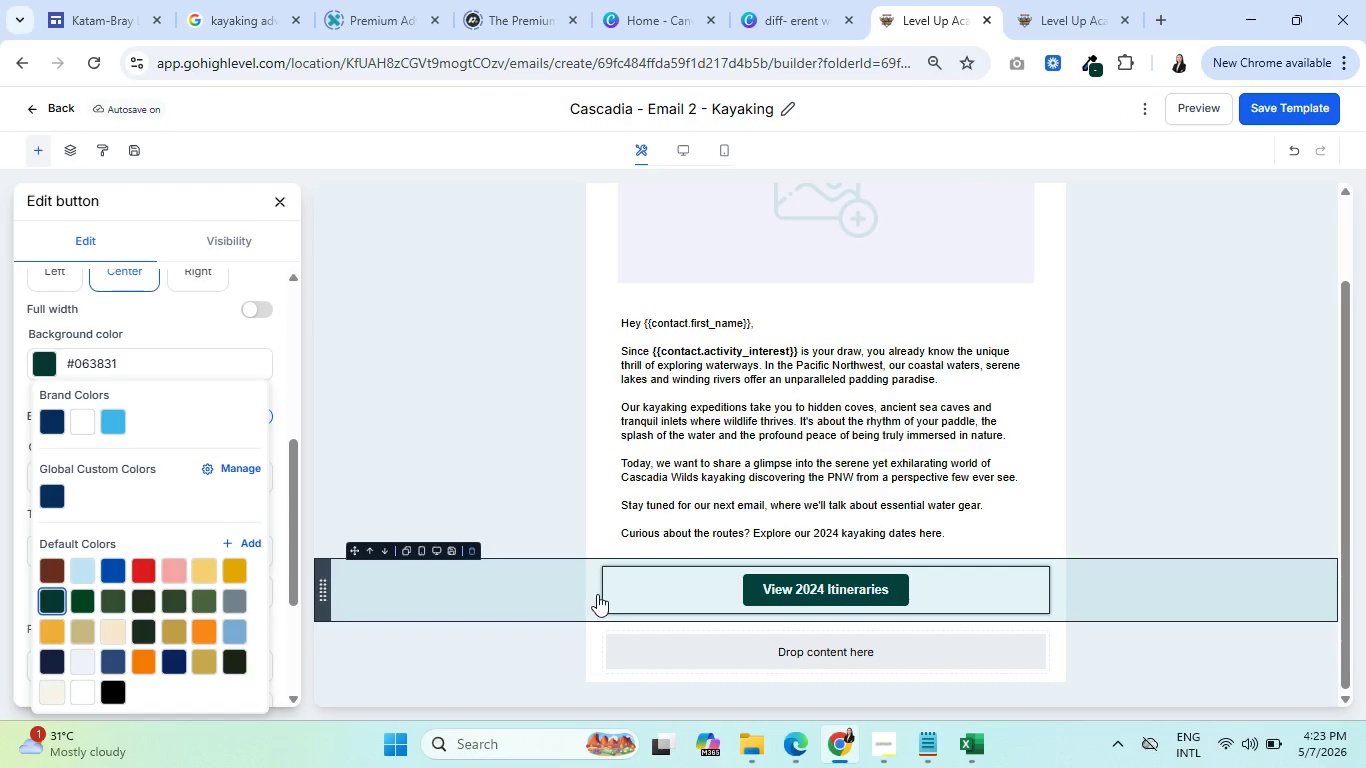 
wait(5.7)
 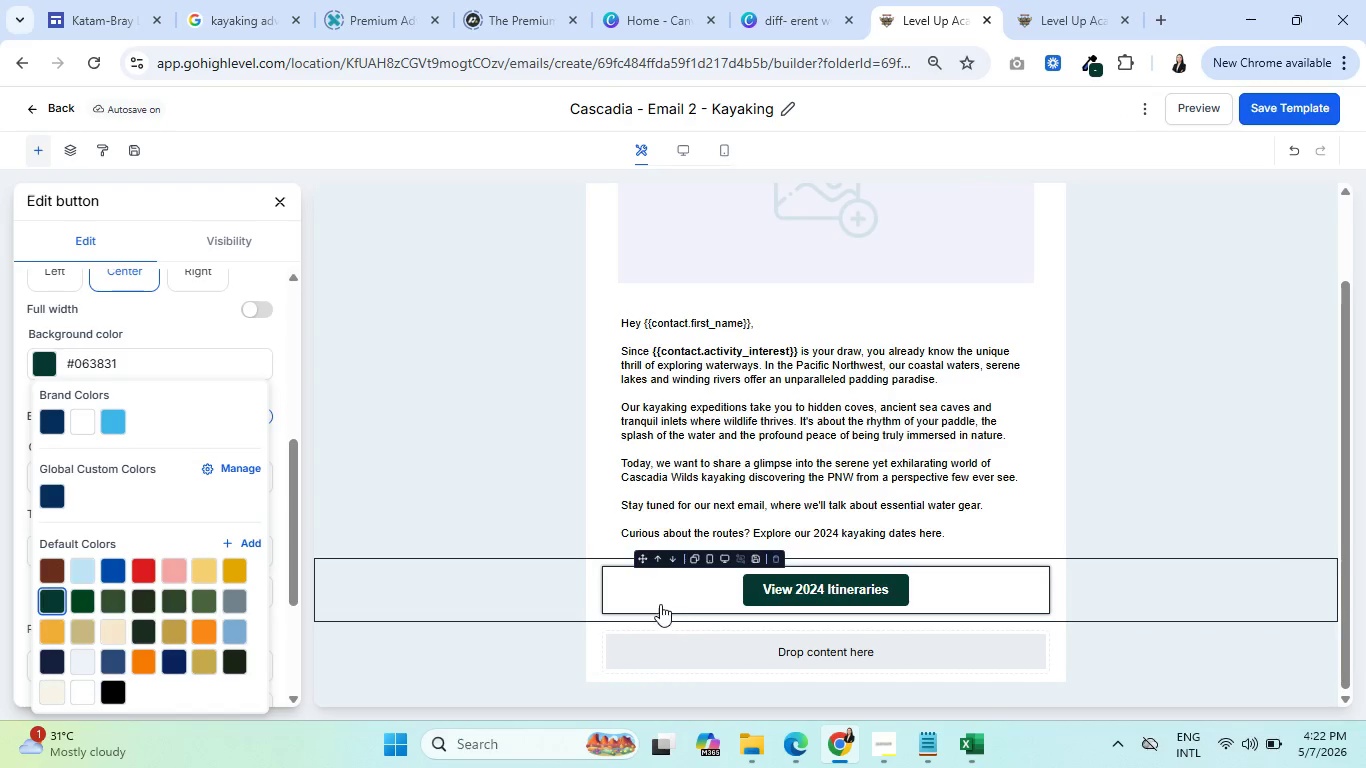 
left_click([276, 199])
 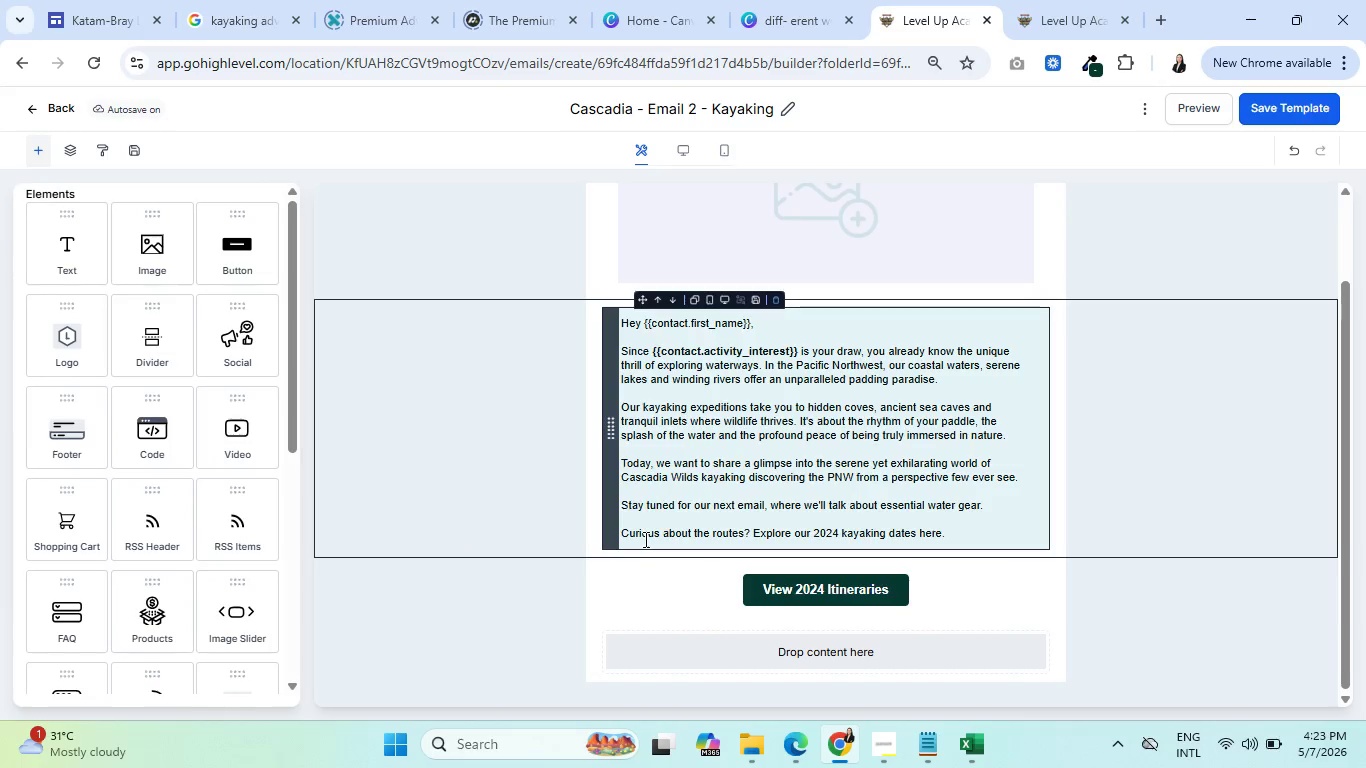 
left_click([641, 532])
 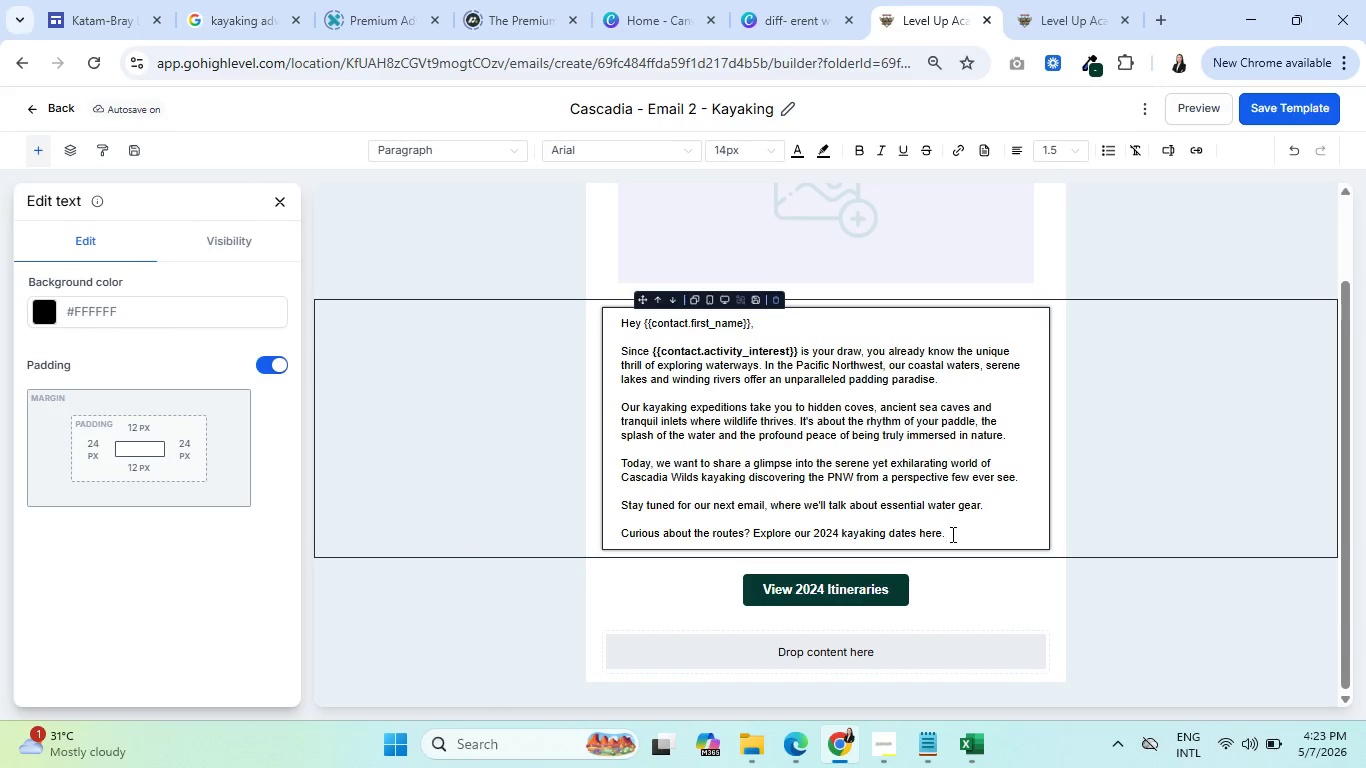 
left_click_drag(start_coordinate=[952, 535], to_coordinate=[585, 517])
 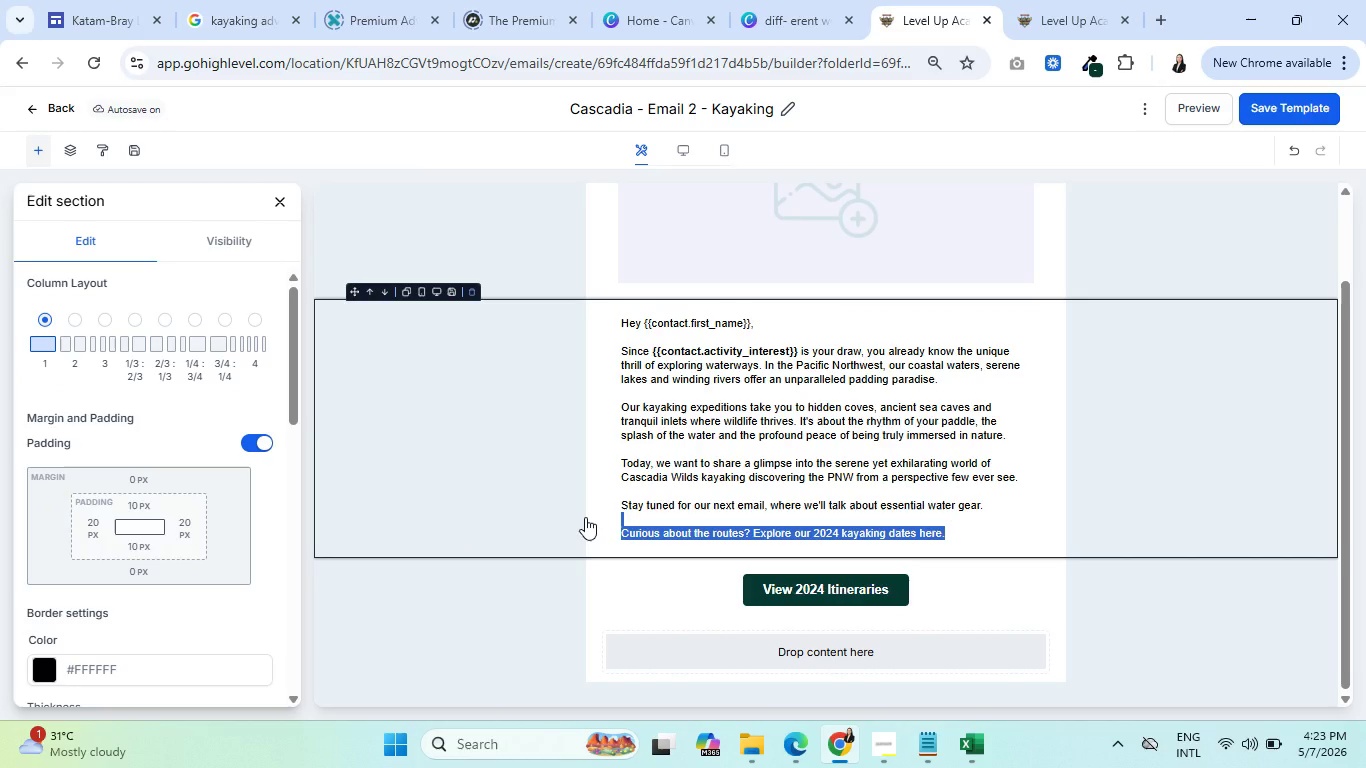 
key(Control+X)
 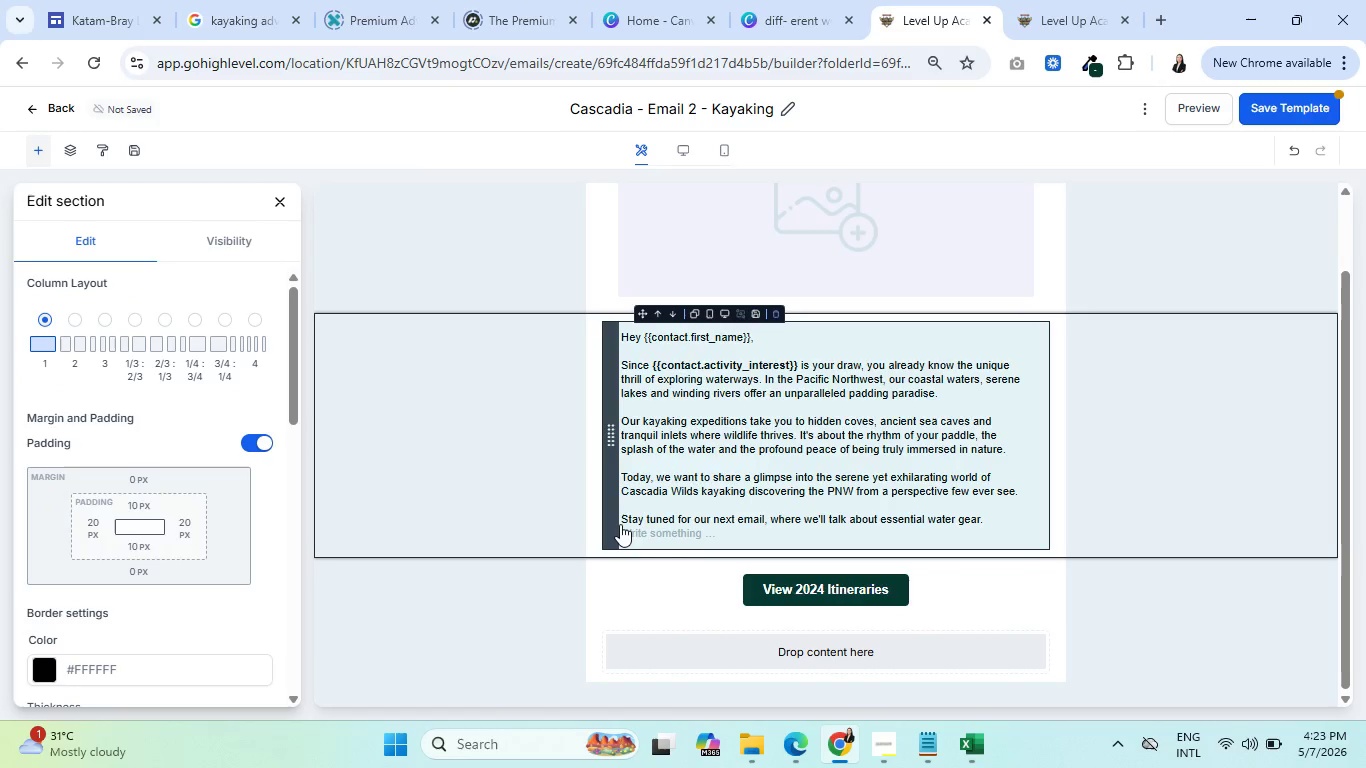 
key(Backspace)
 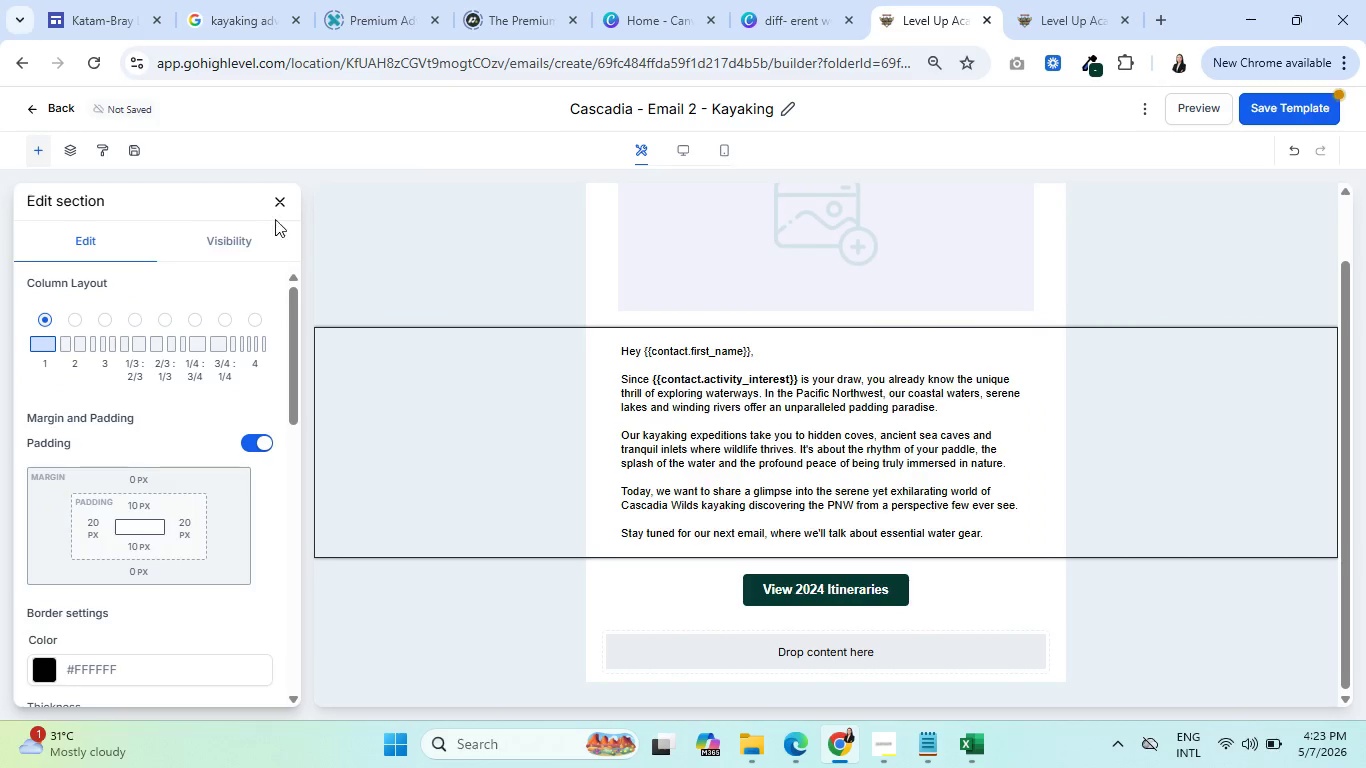 
left_click([283, 196])
 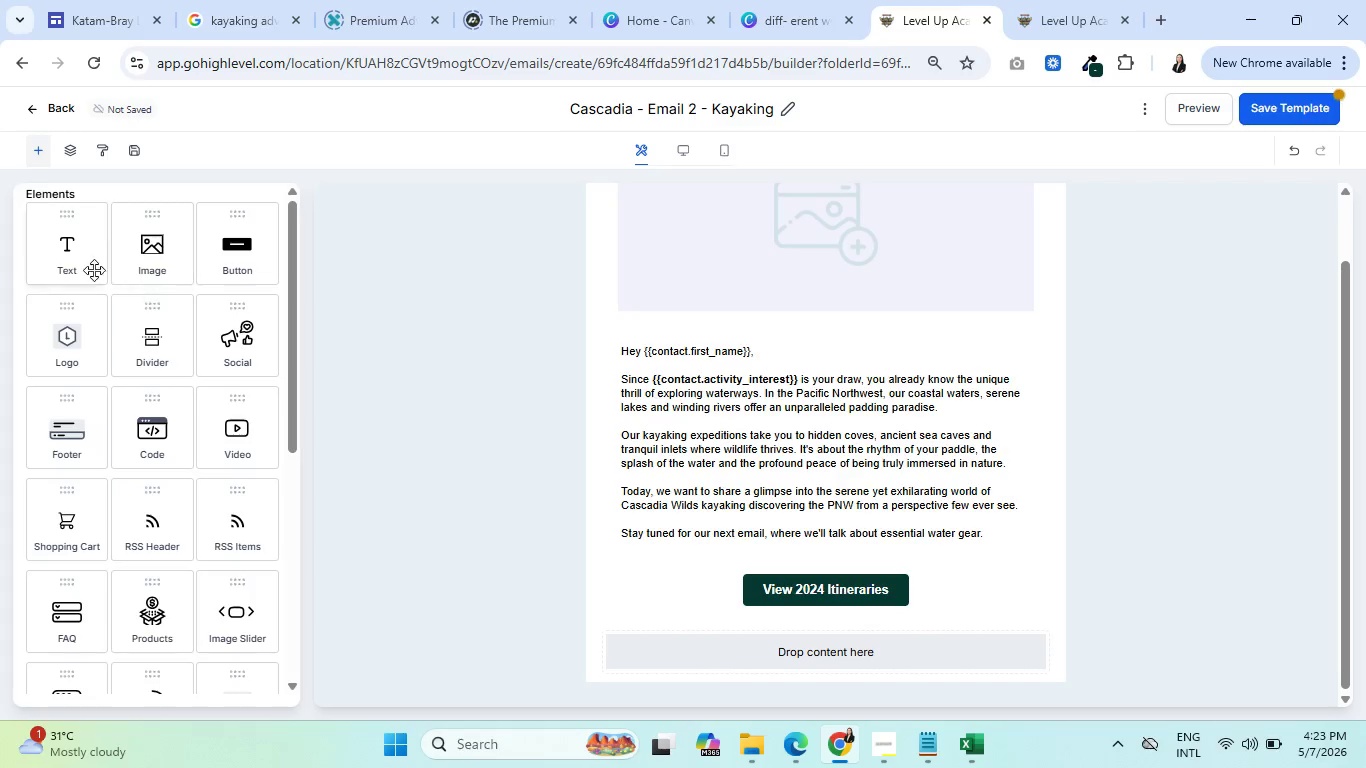 
left_click_drag(start_coordinate=[81, 252], to_coordinate=[654, 558])
 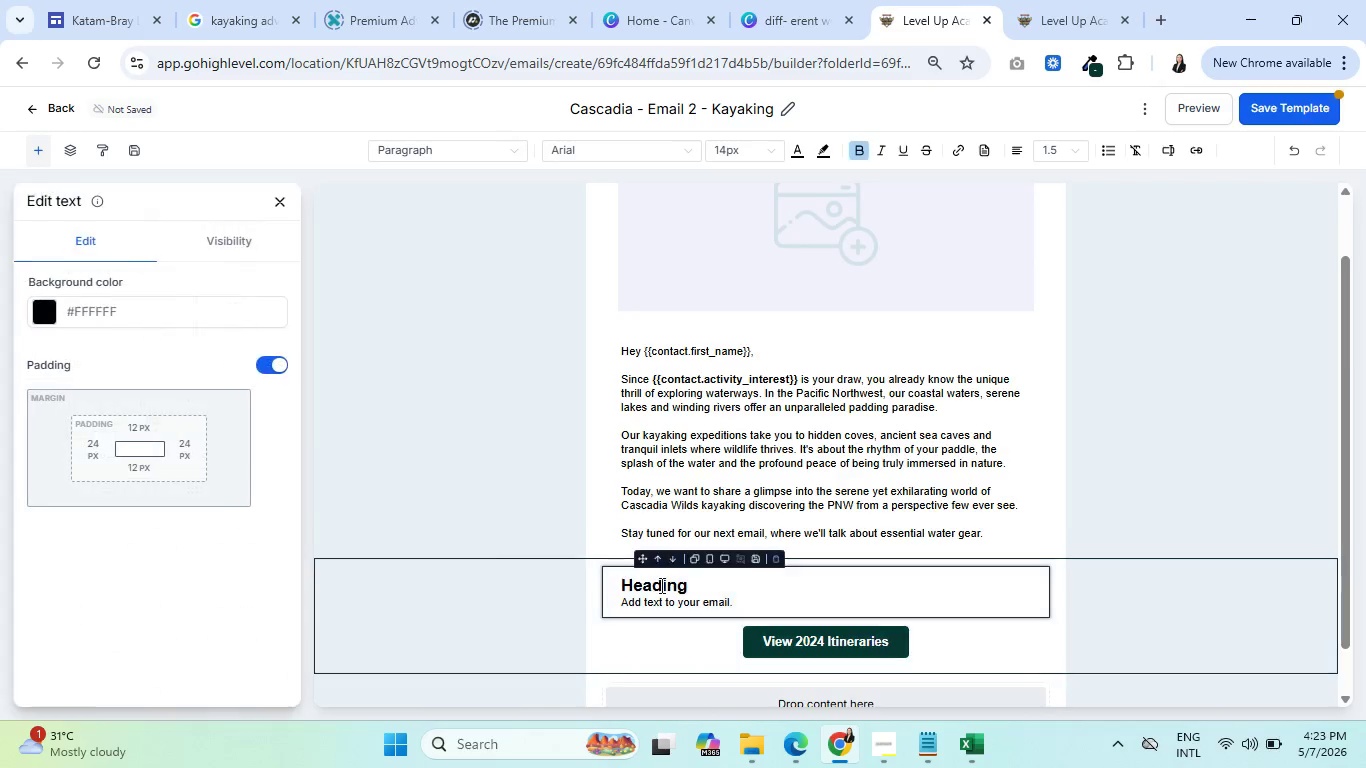 
left_click([660, 585])
 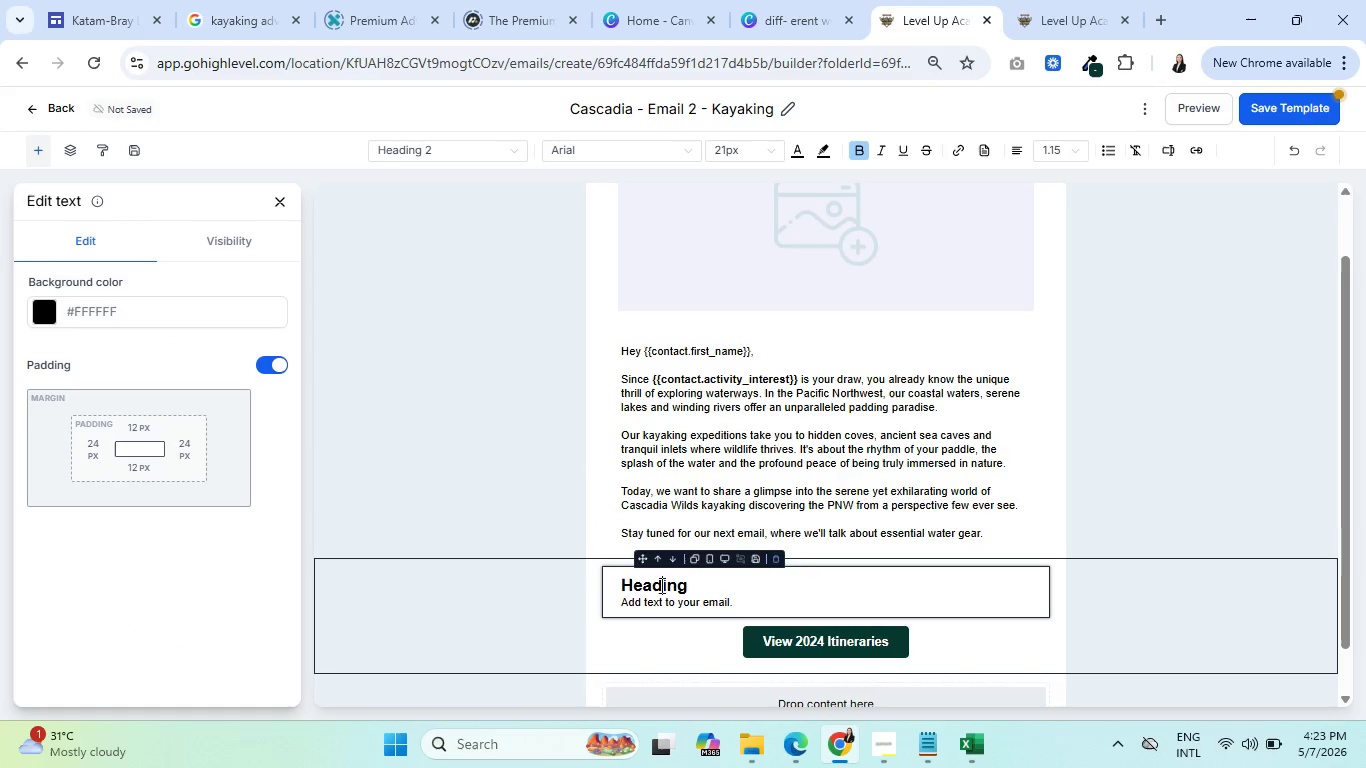 
hold_key(key=ControlLeft, duration=0.44)
 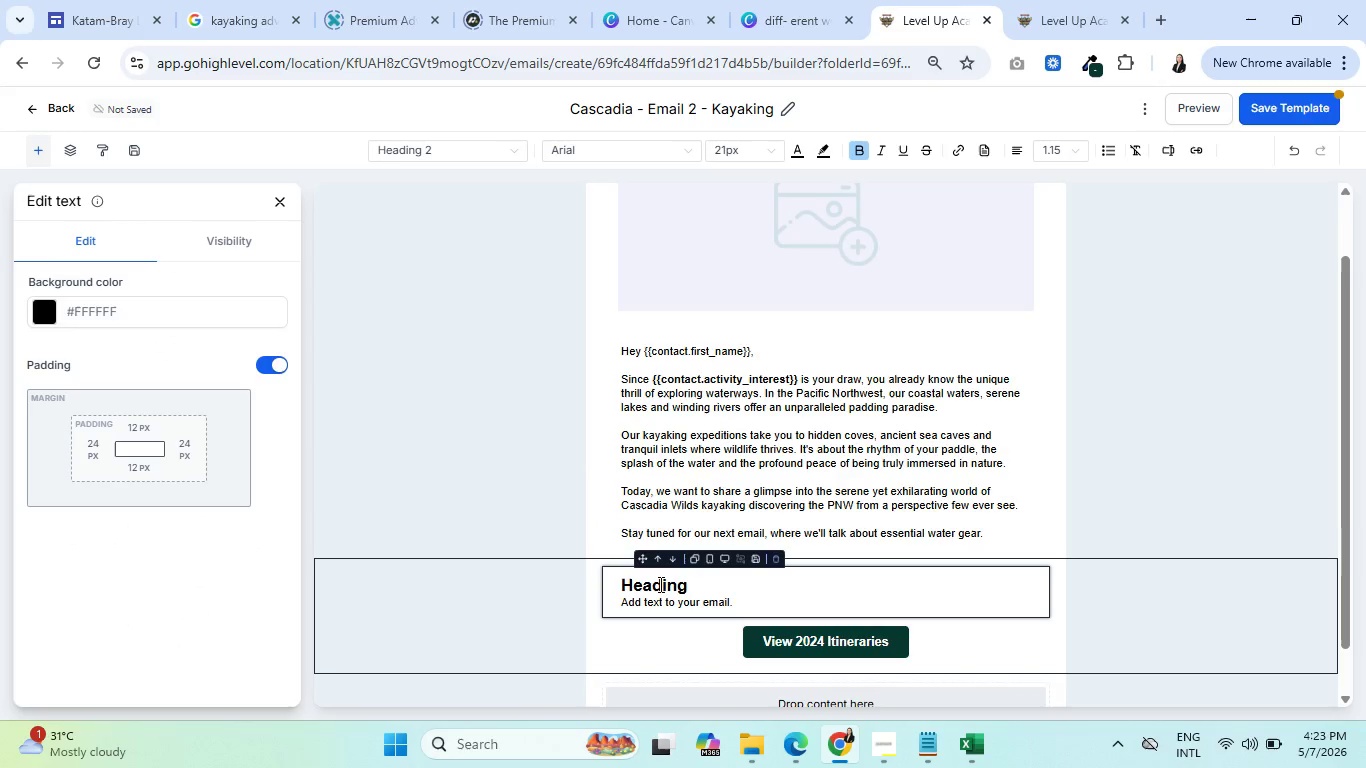 
key(Control+ControlLeft)
 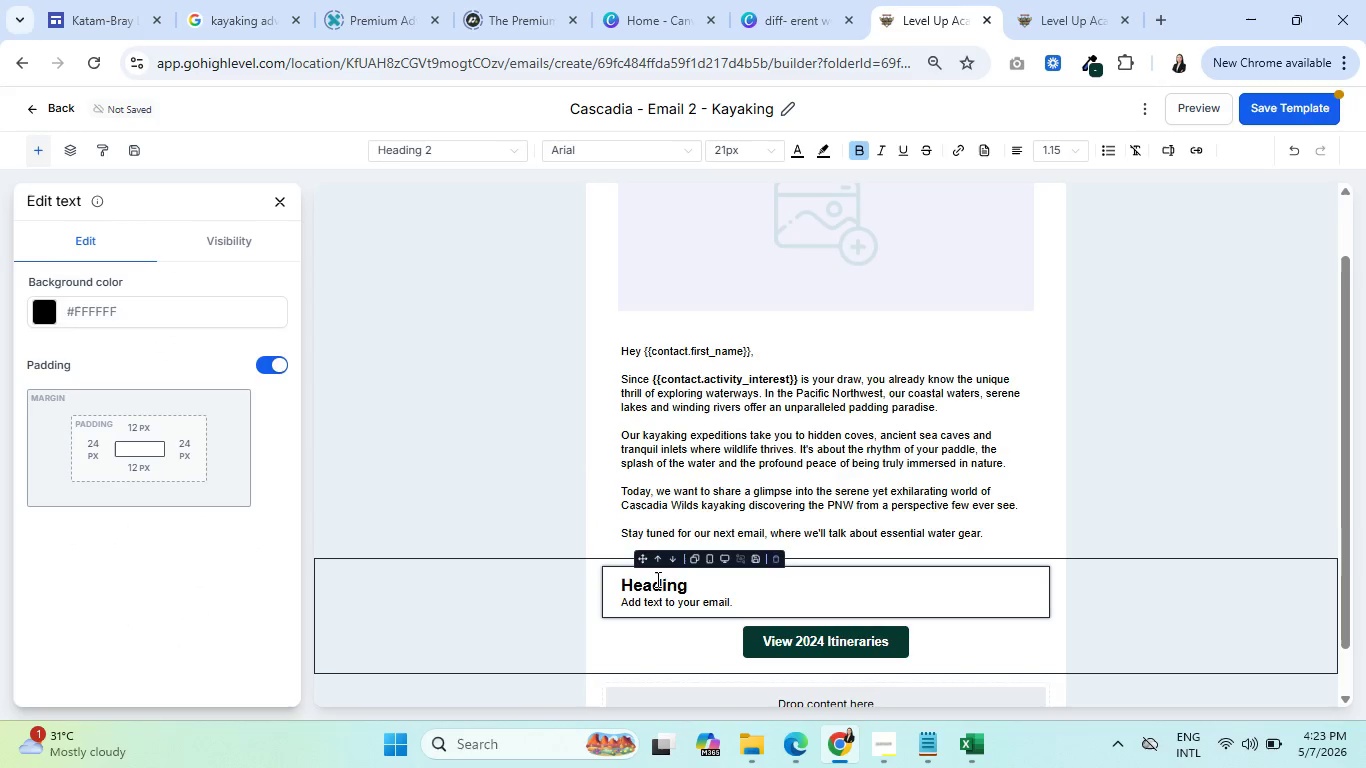 
key(Control+A)
 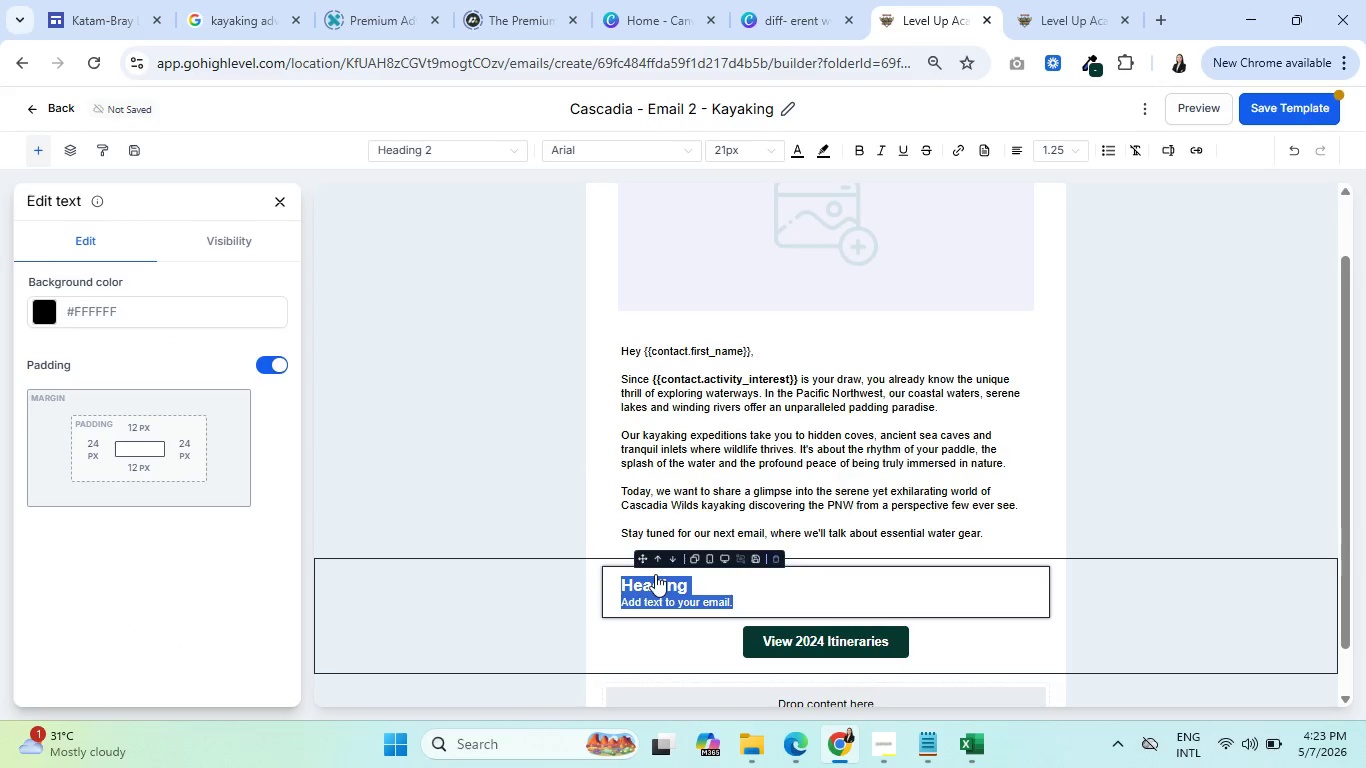 
key(Backspace)
 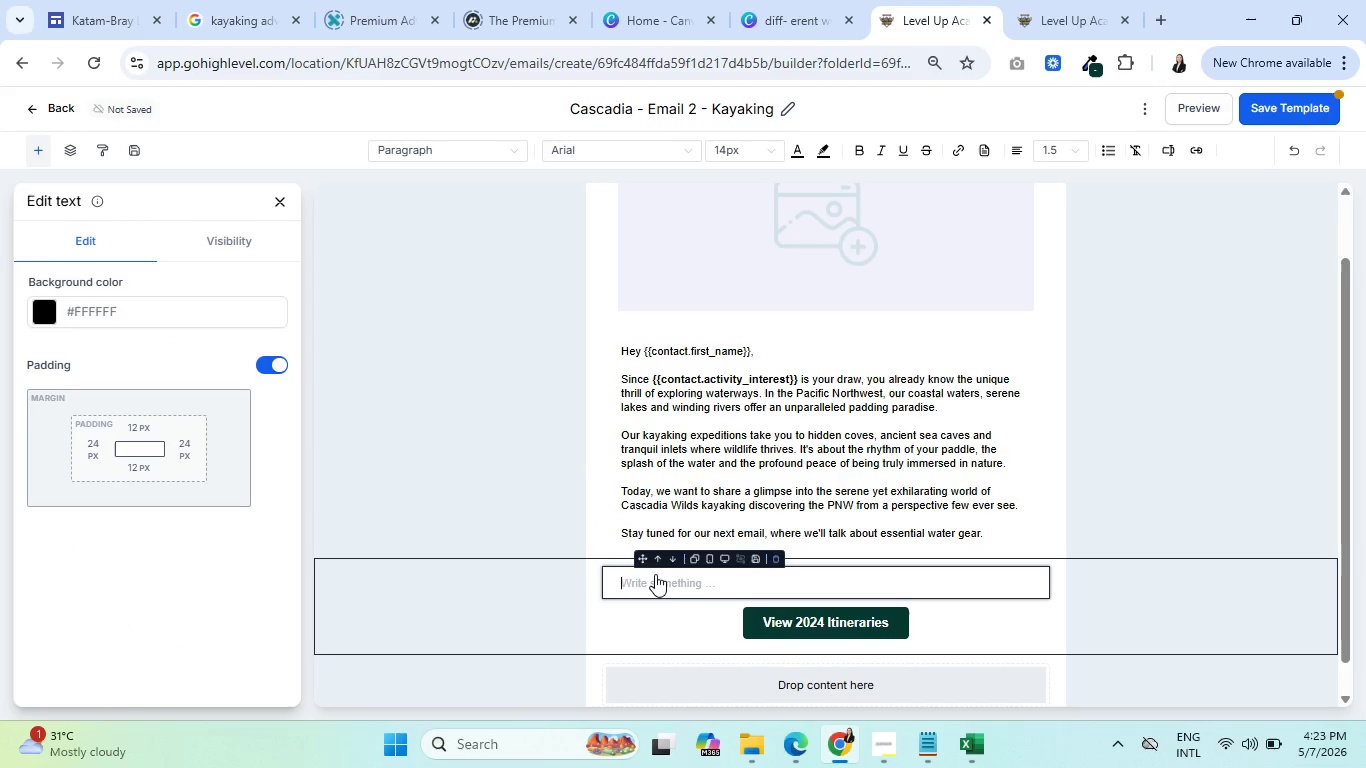 
key(Control+V)
 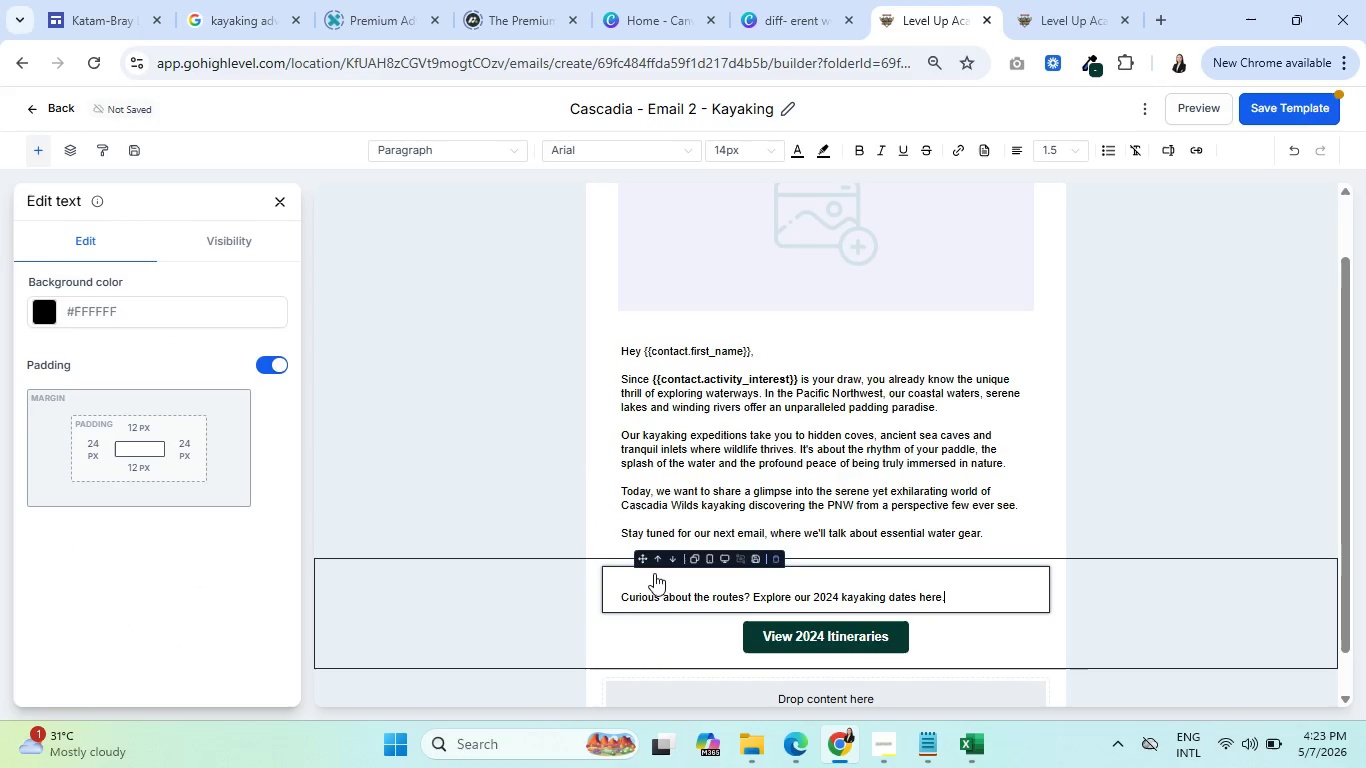 
left_click([654, 573])
 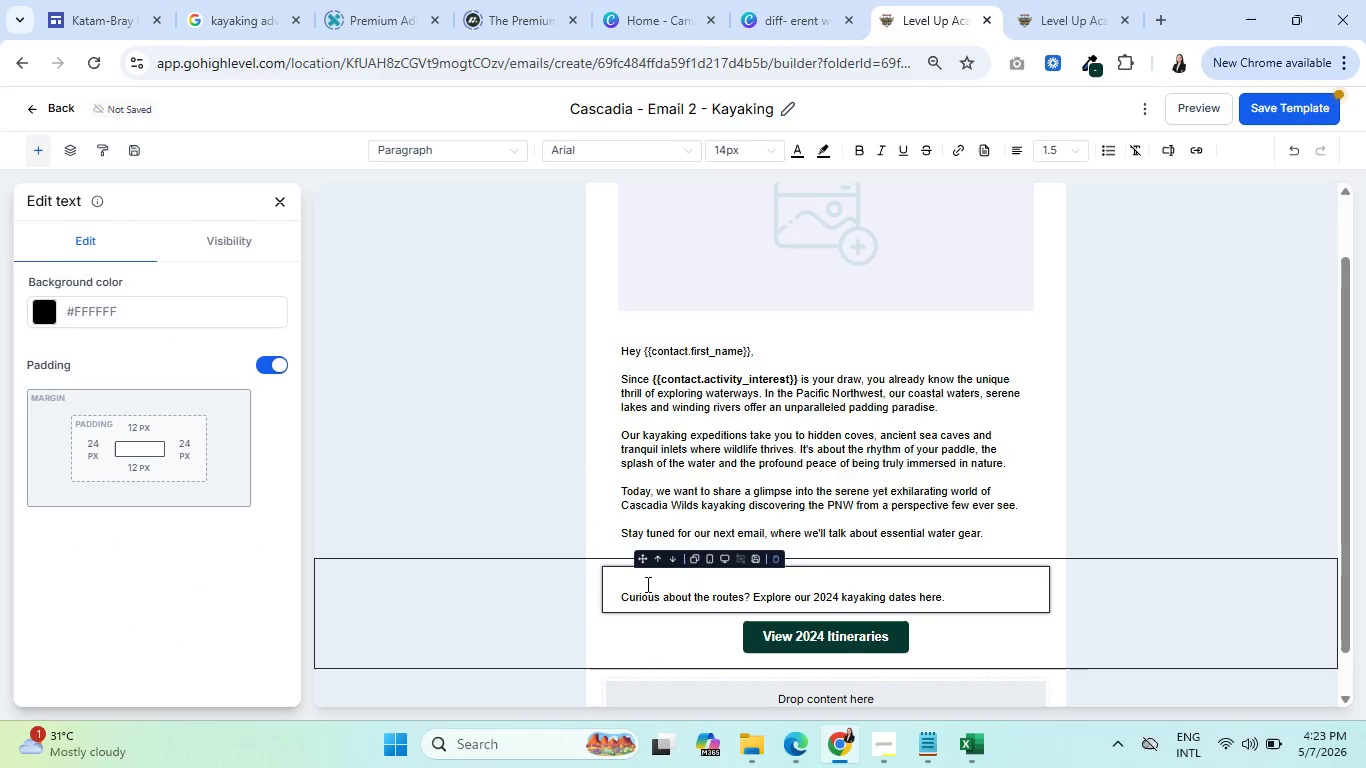 
double_click([646, 584])
 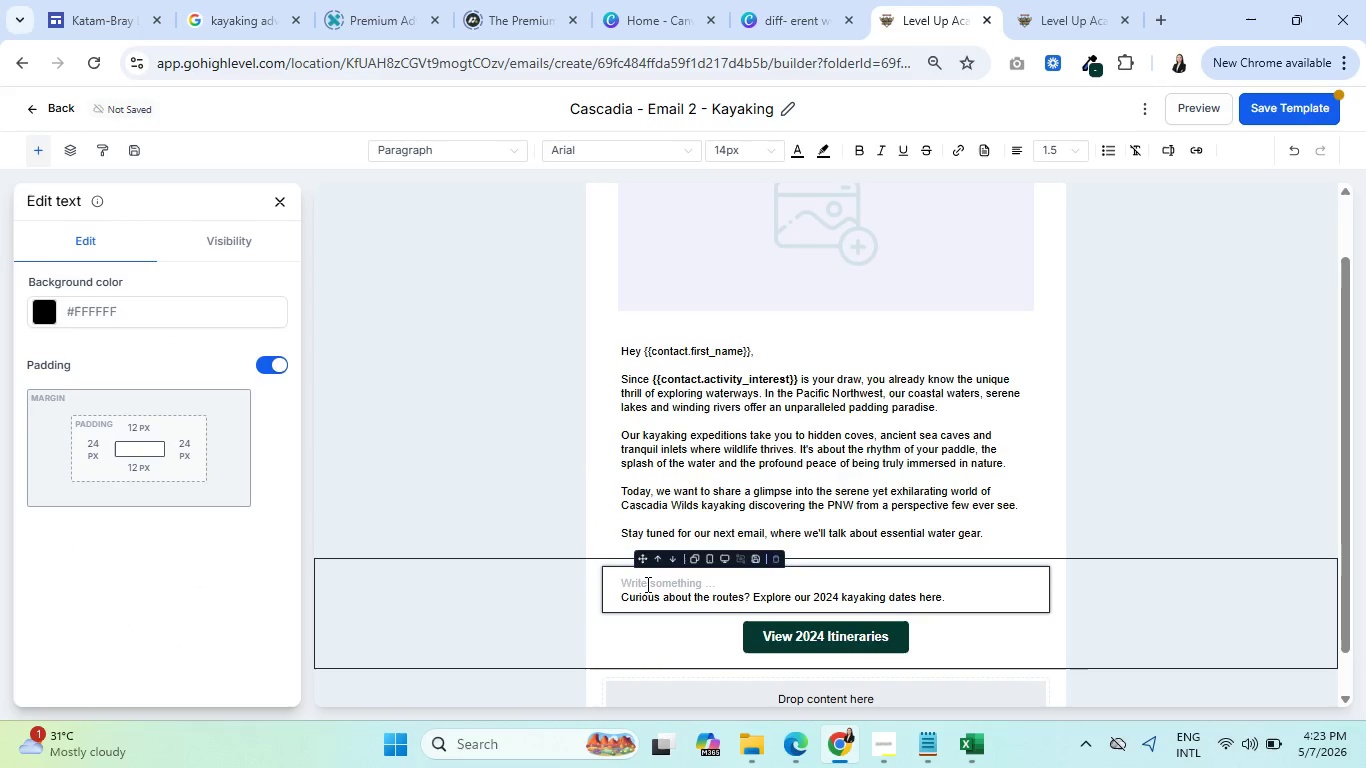 
key(Backspace)
 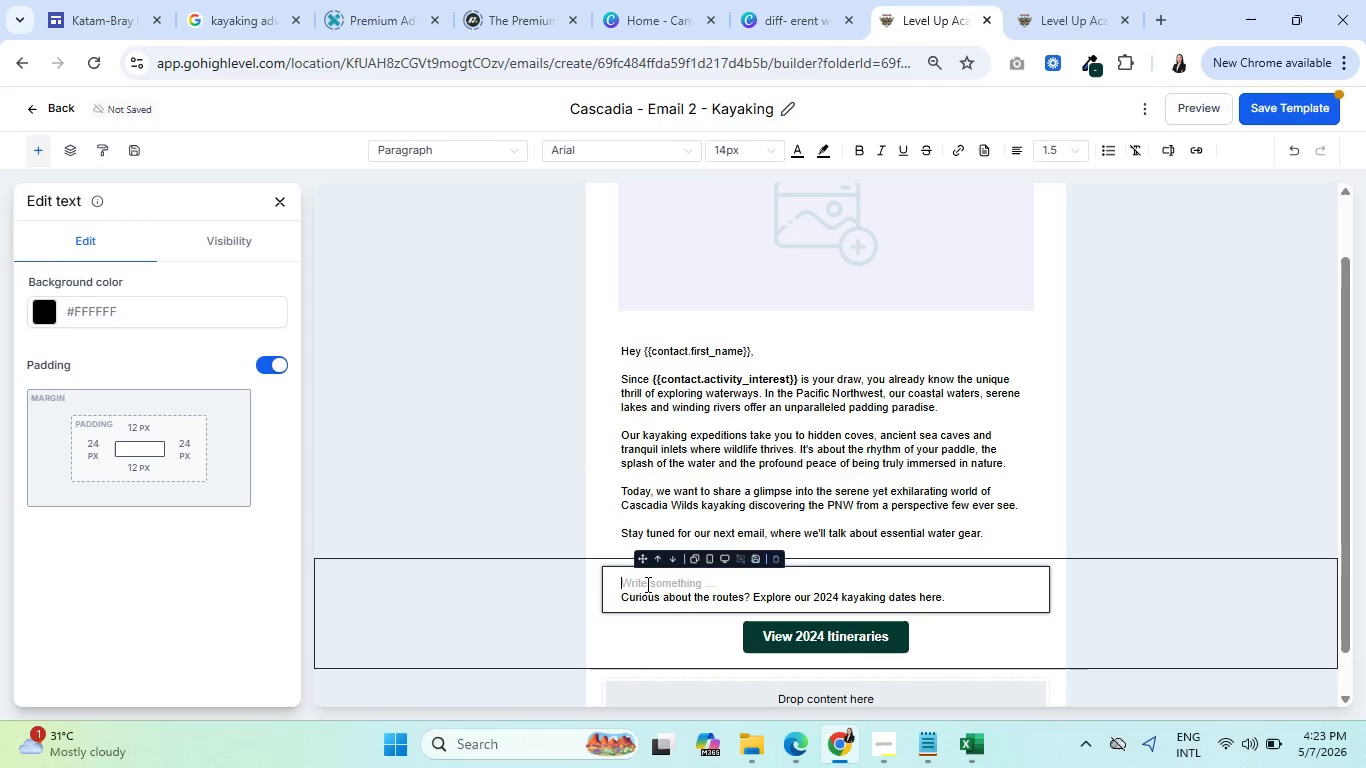 
key(Delete)
 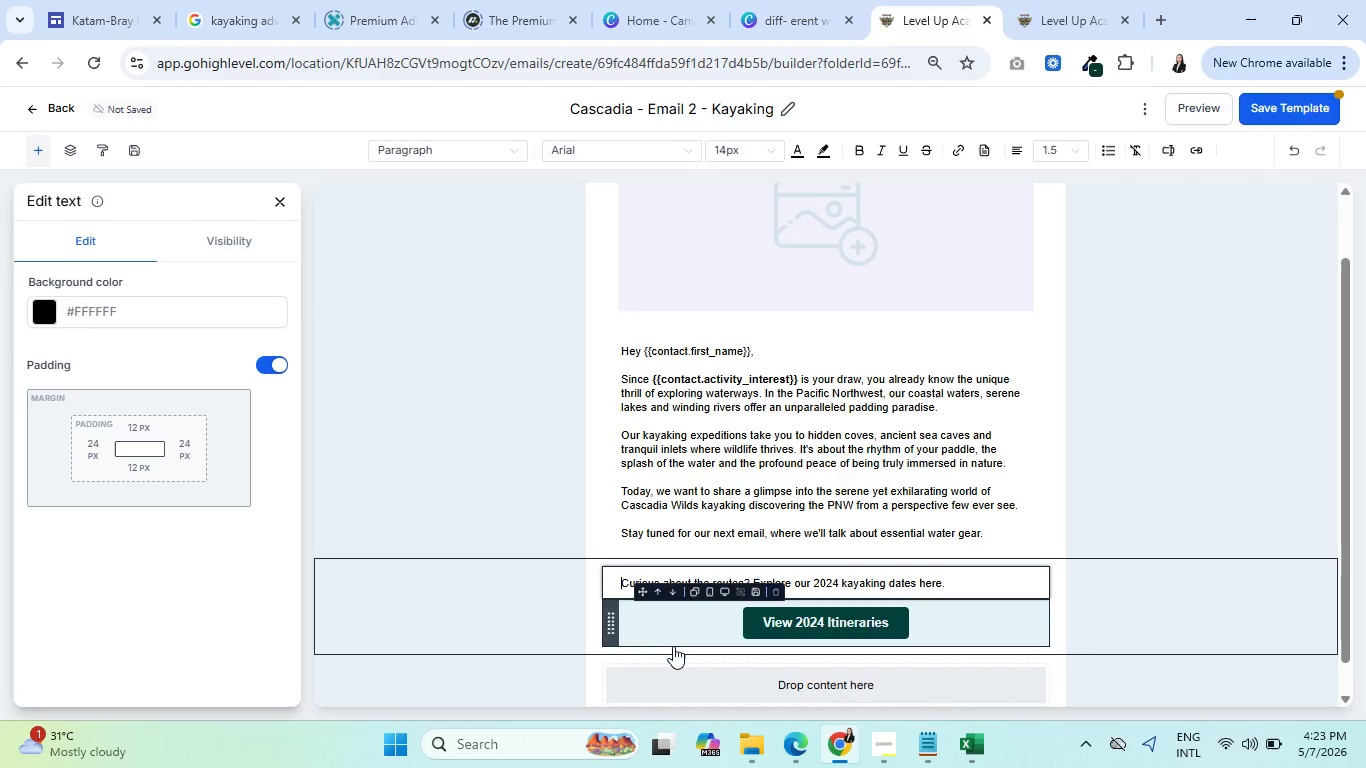 
left_click([665, 640])
 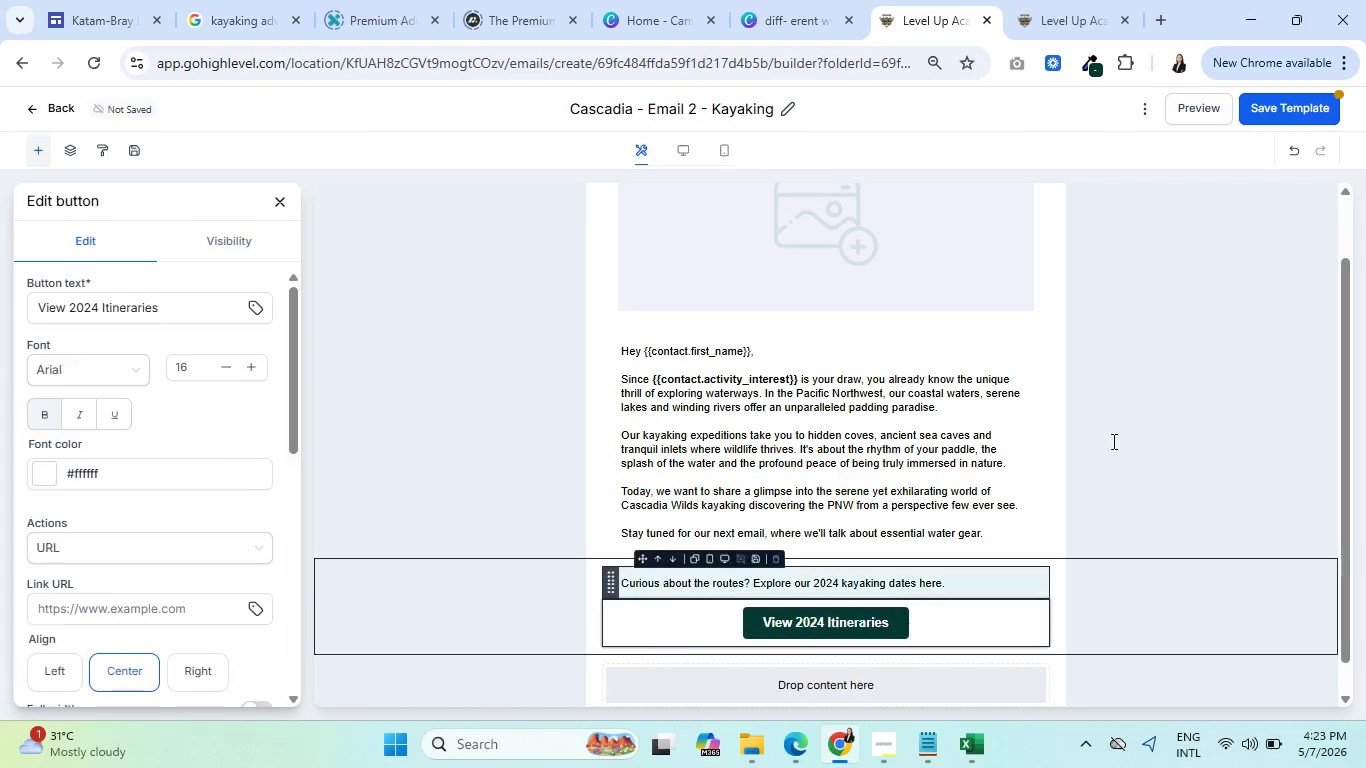 
scroll: coordinate [1194, 449], scroll_direction: down, amount: 3.0
 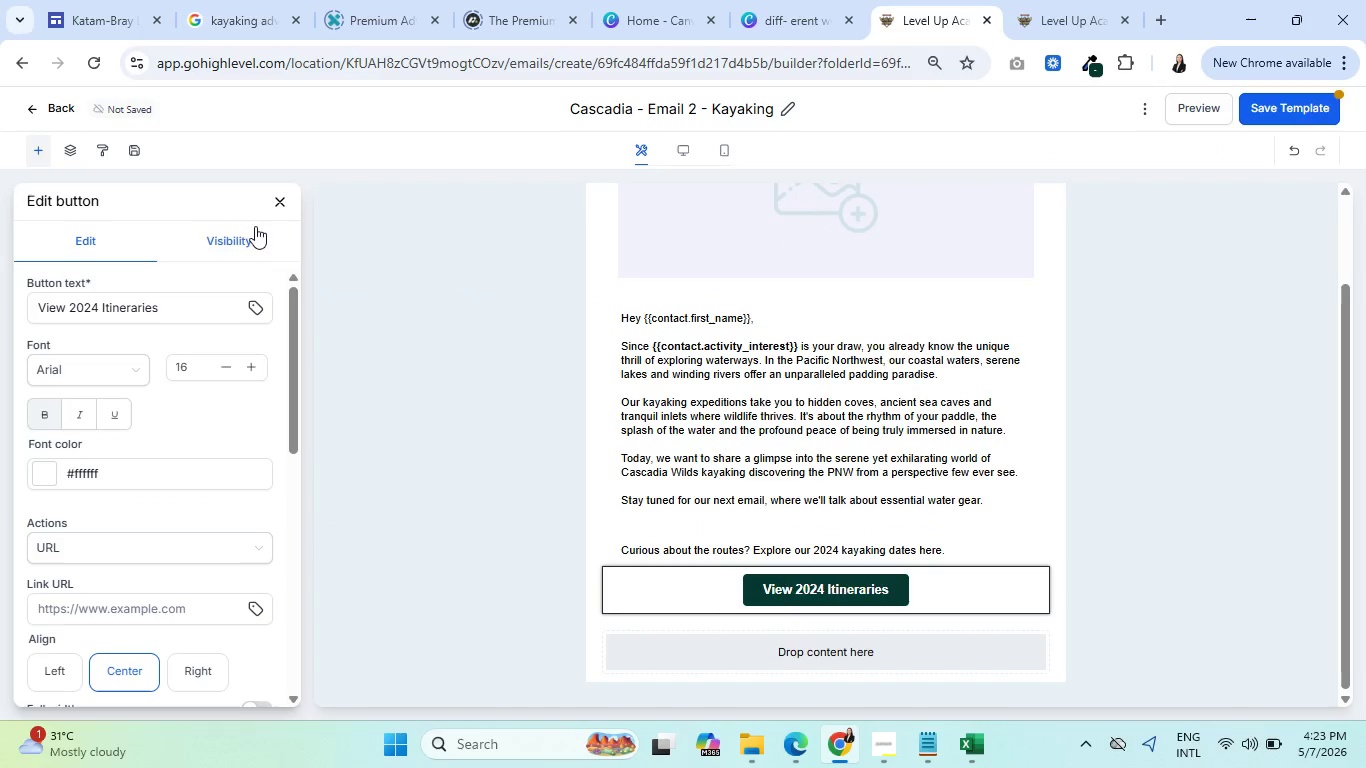 
left_click([276, 197])
 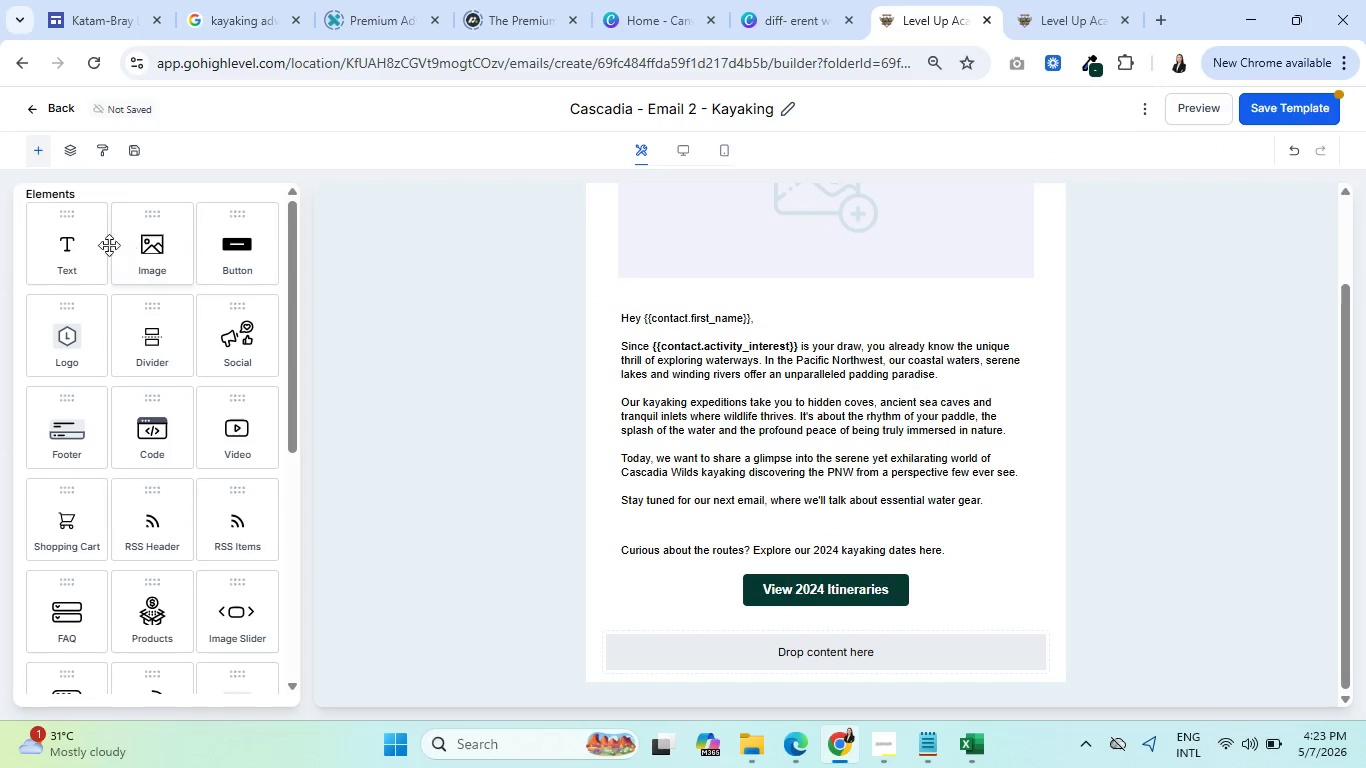 
left_click_drag(start_coordinate=[66, 243], to_coordinate=[666, 599])
 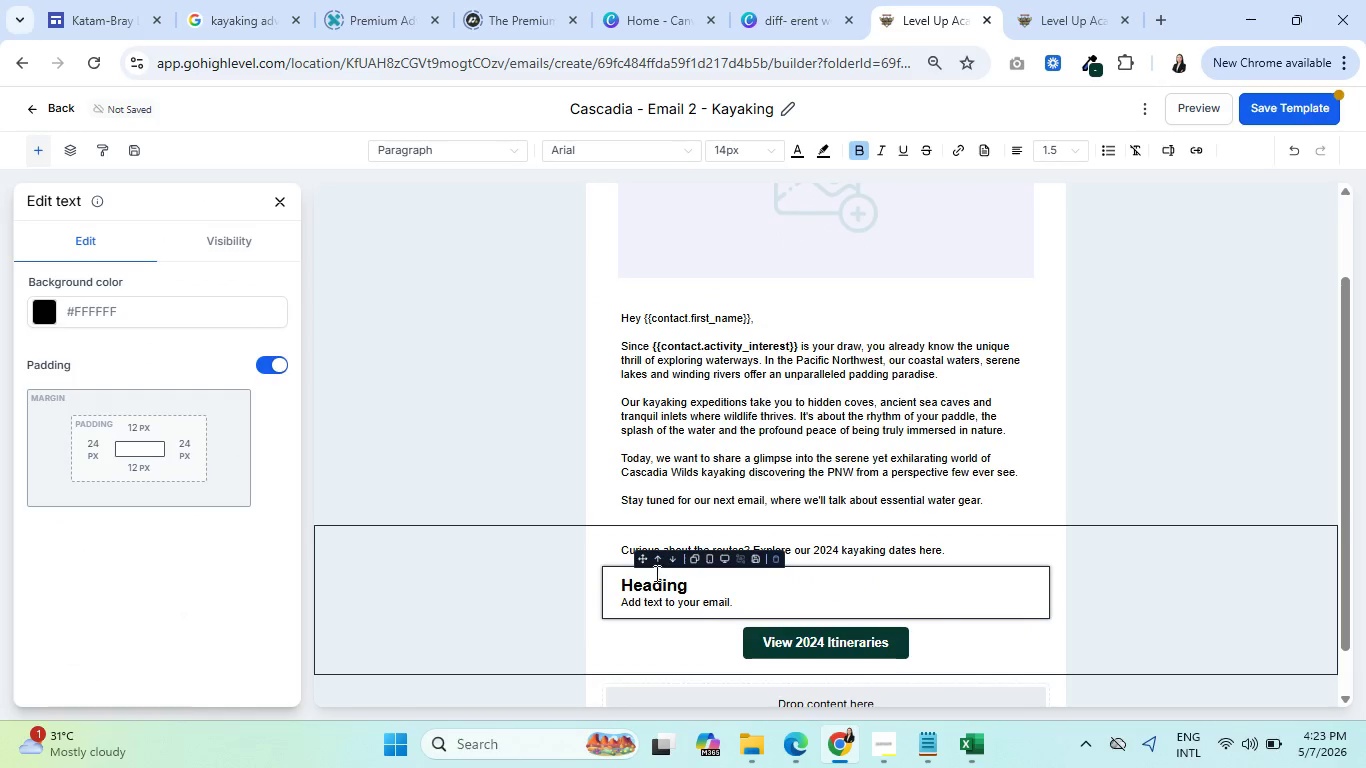 
left_click([672, 559])
 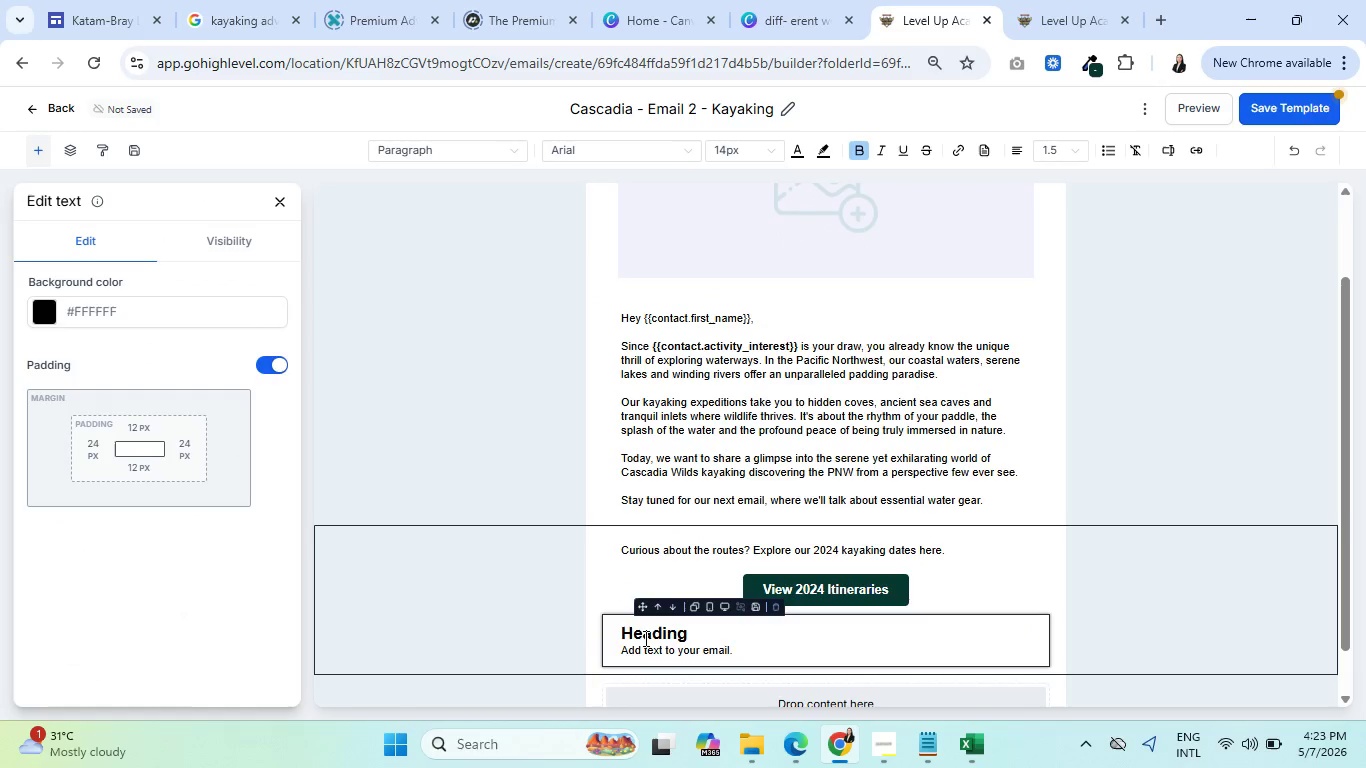 
double_click([644, 638])
 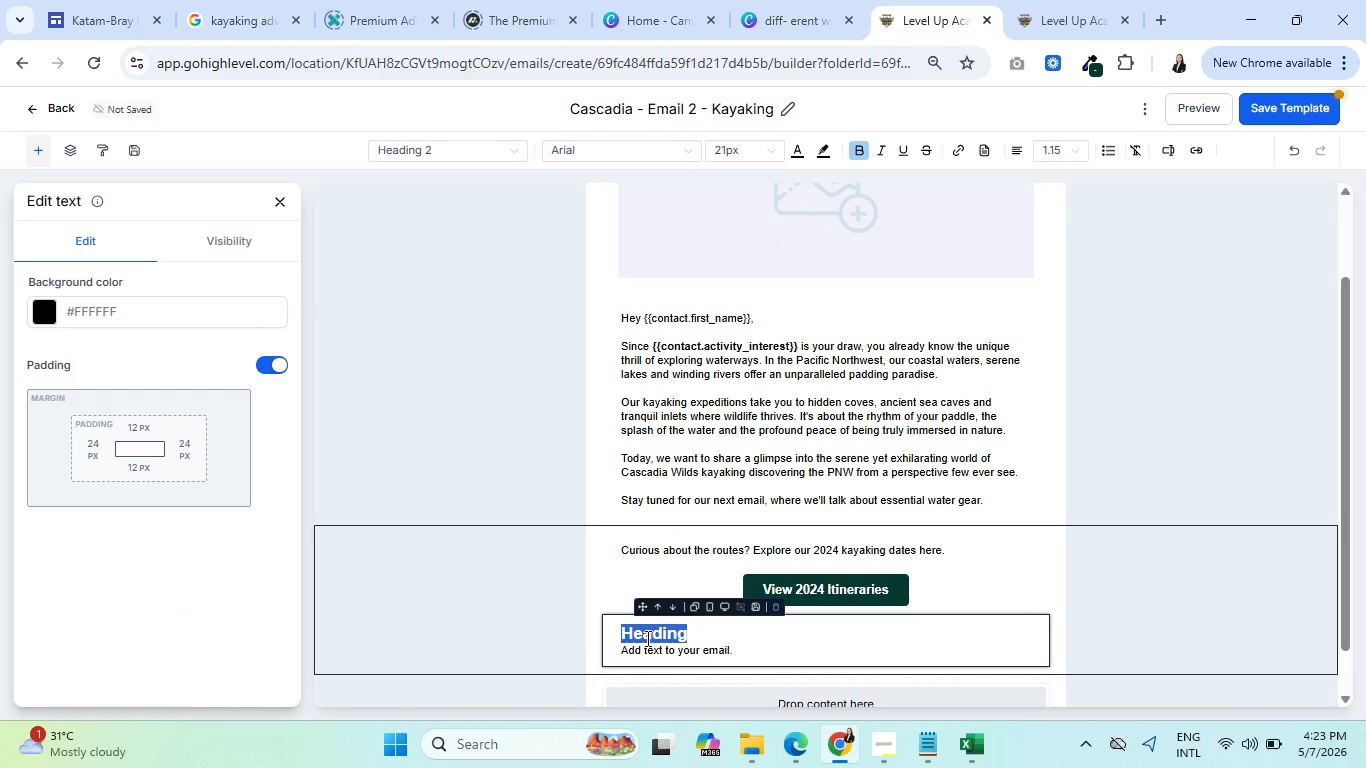 
key(Backspace)
 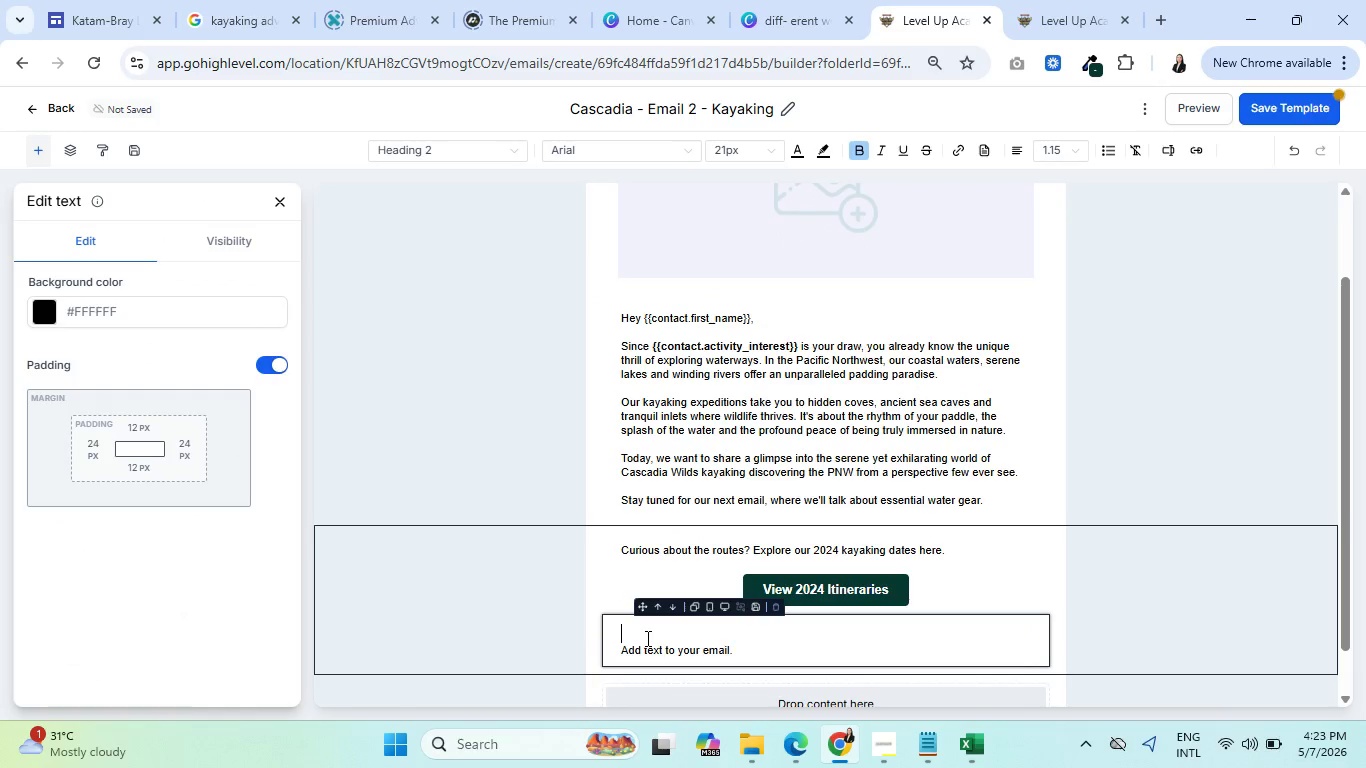 
key(Control+A)
 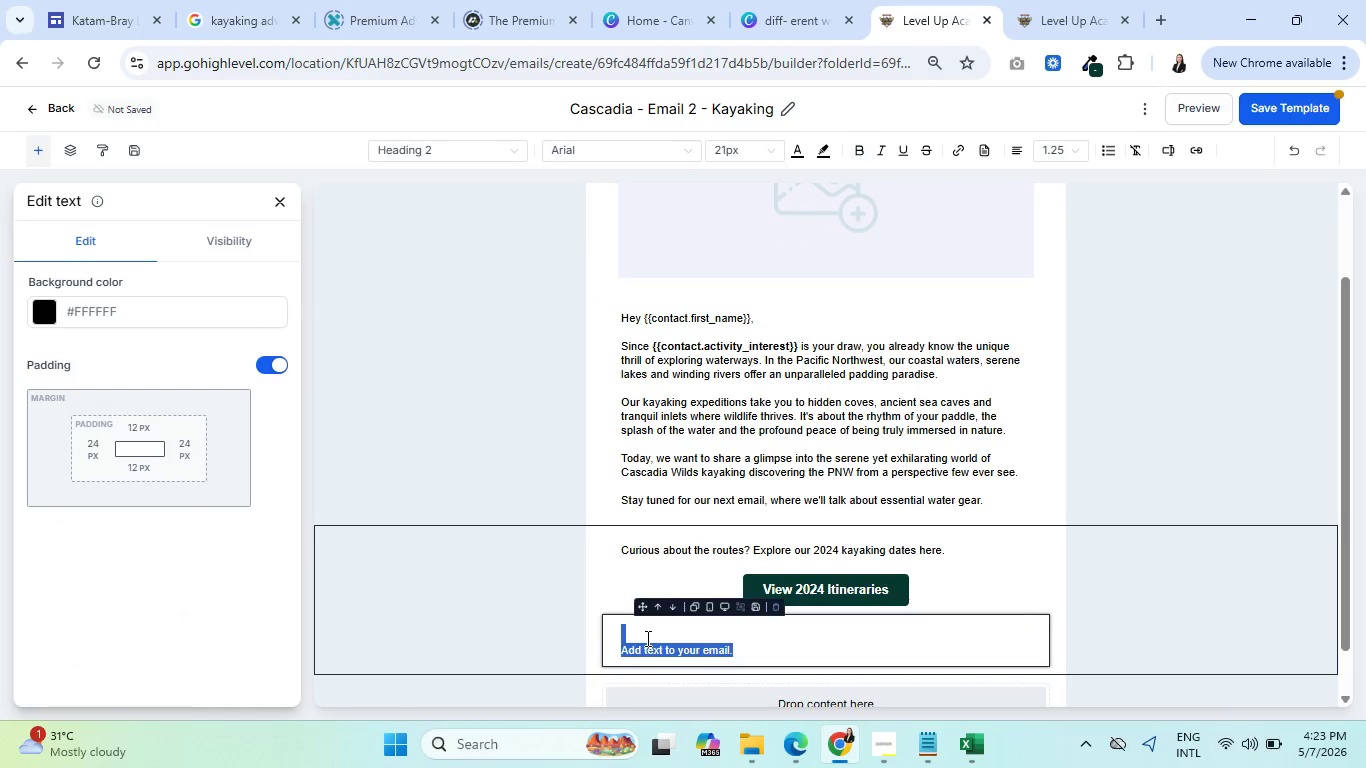 
key(Backspace)
type(HA)
key(Backspace)
type(appy paddling,)
 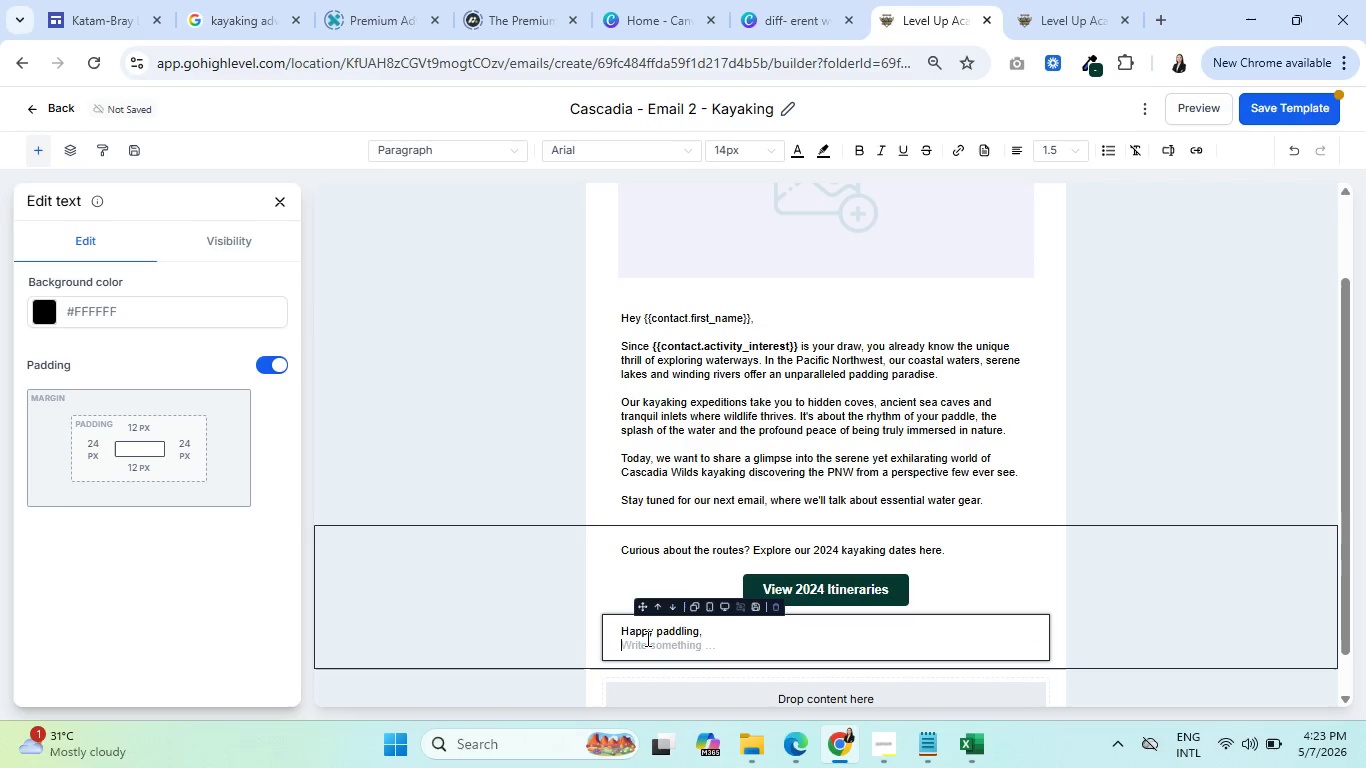 
 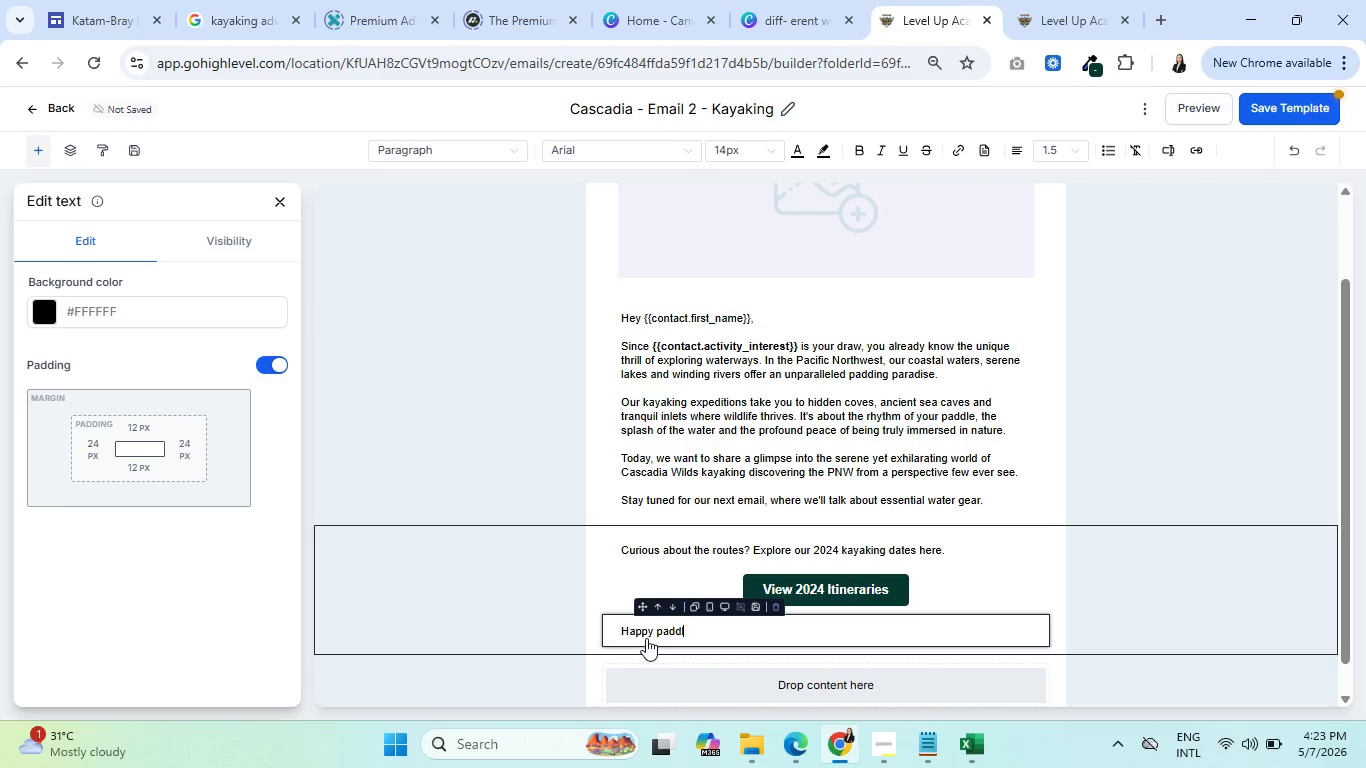 
key(Enter)
 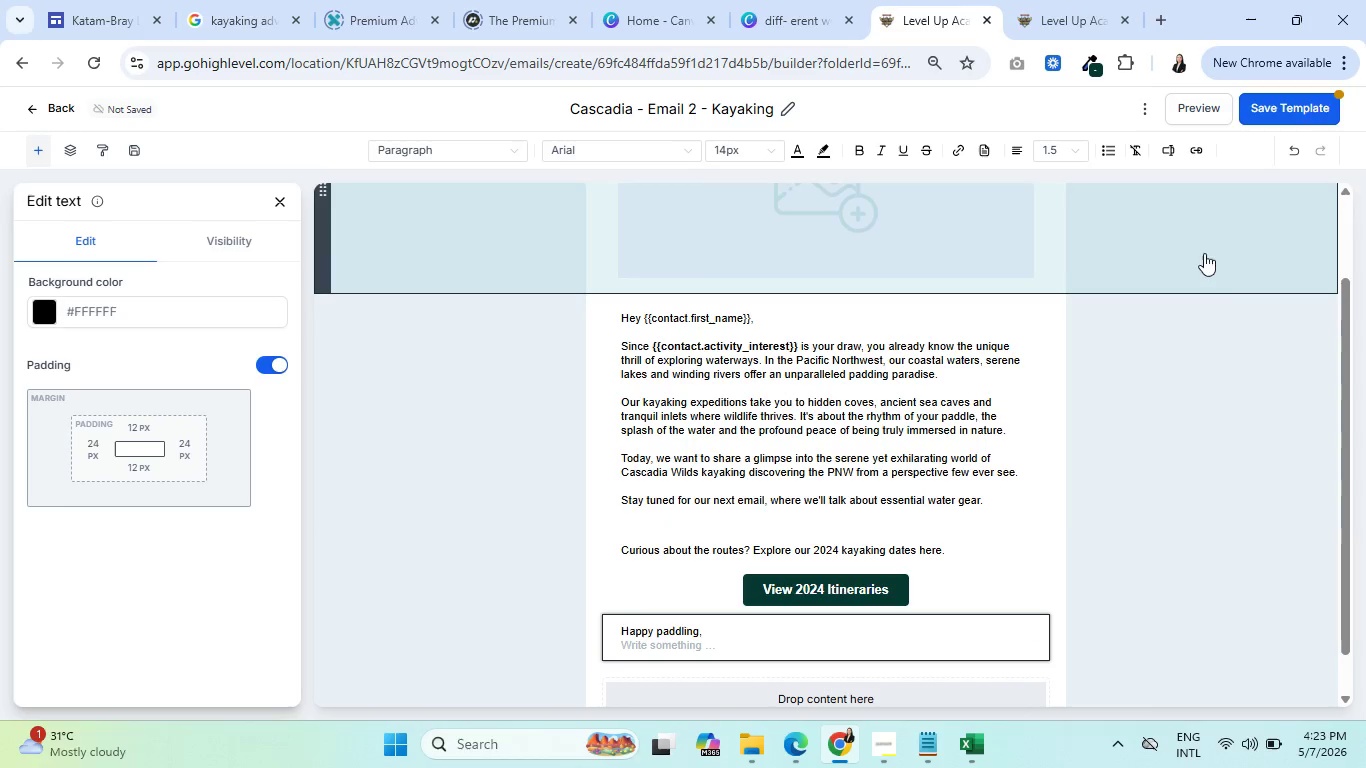 
left_click([1165, 146])
 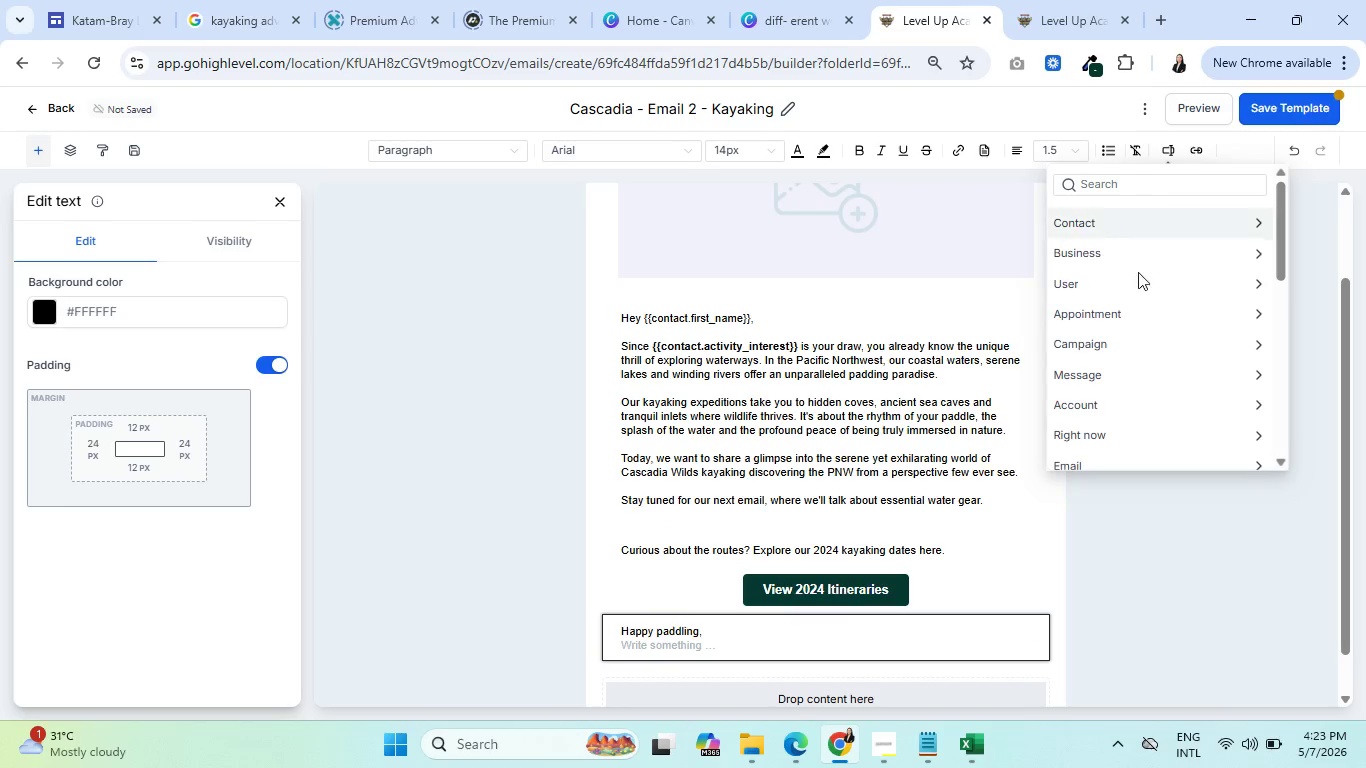 
scroll: coordinate [1137, 464], scroll_direction: down, amount: 7.0
 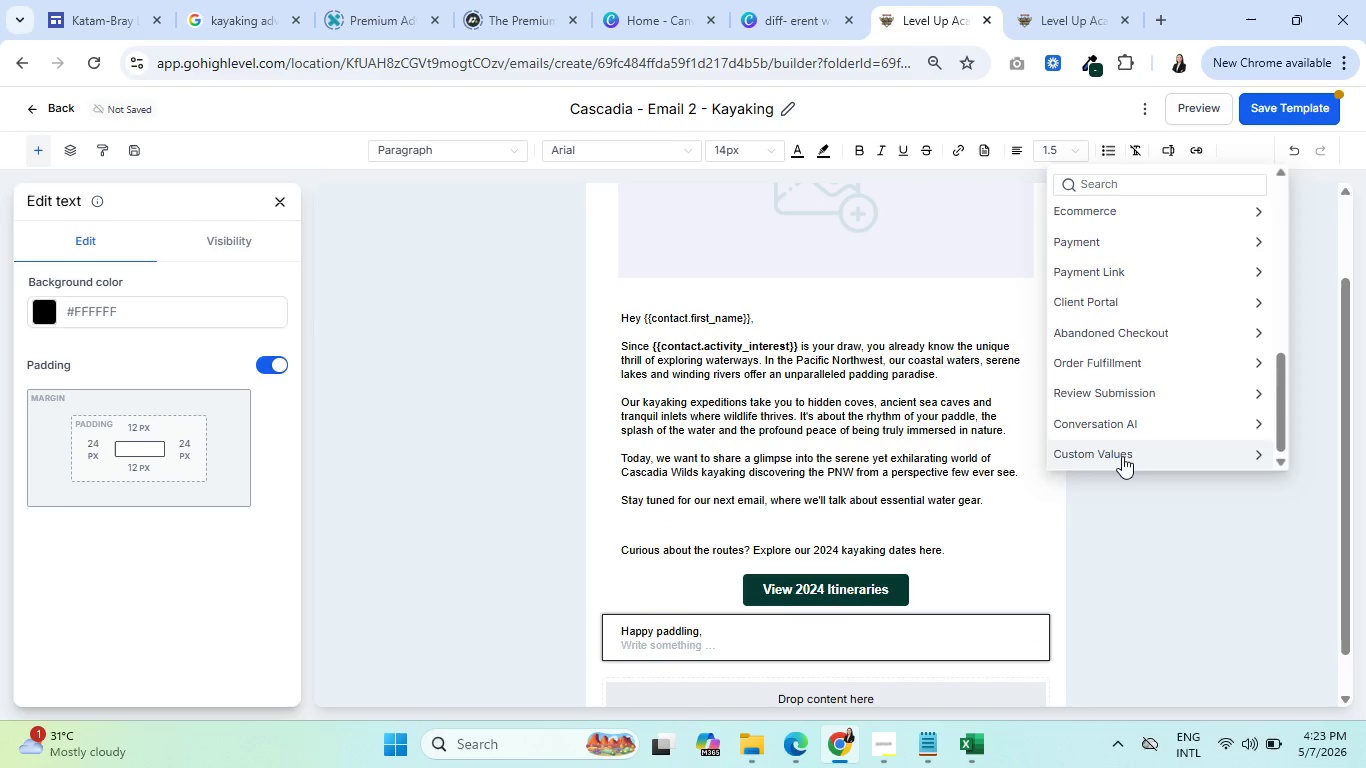 
left_click([1122, 456])
 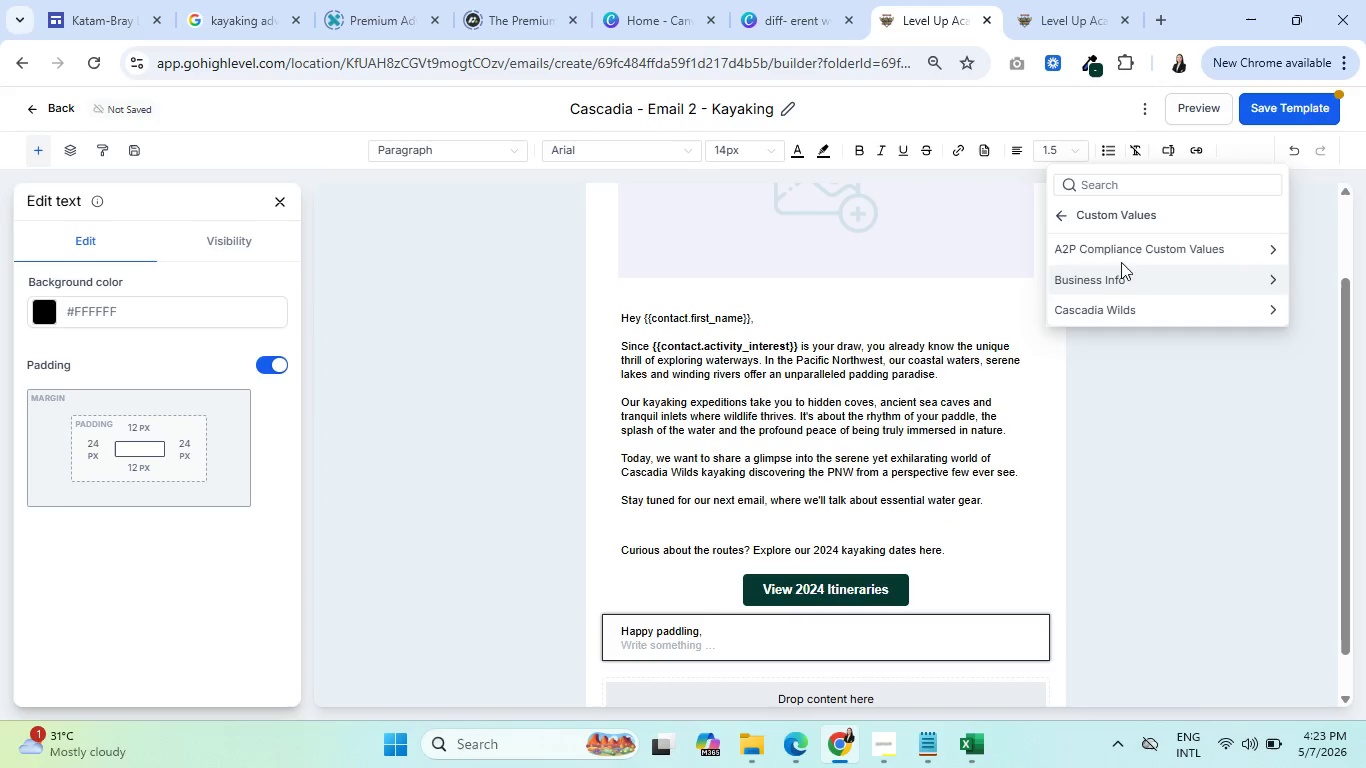 
left_click([1126, 302])
 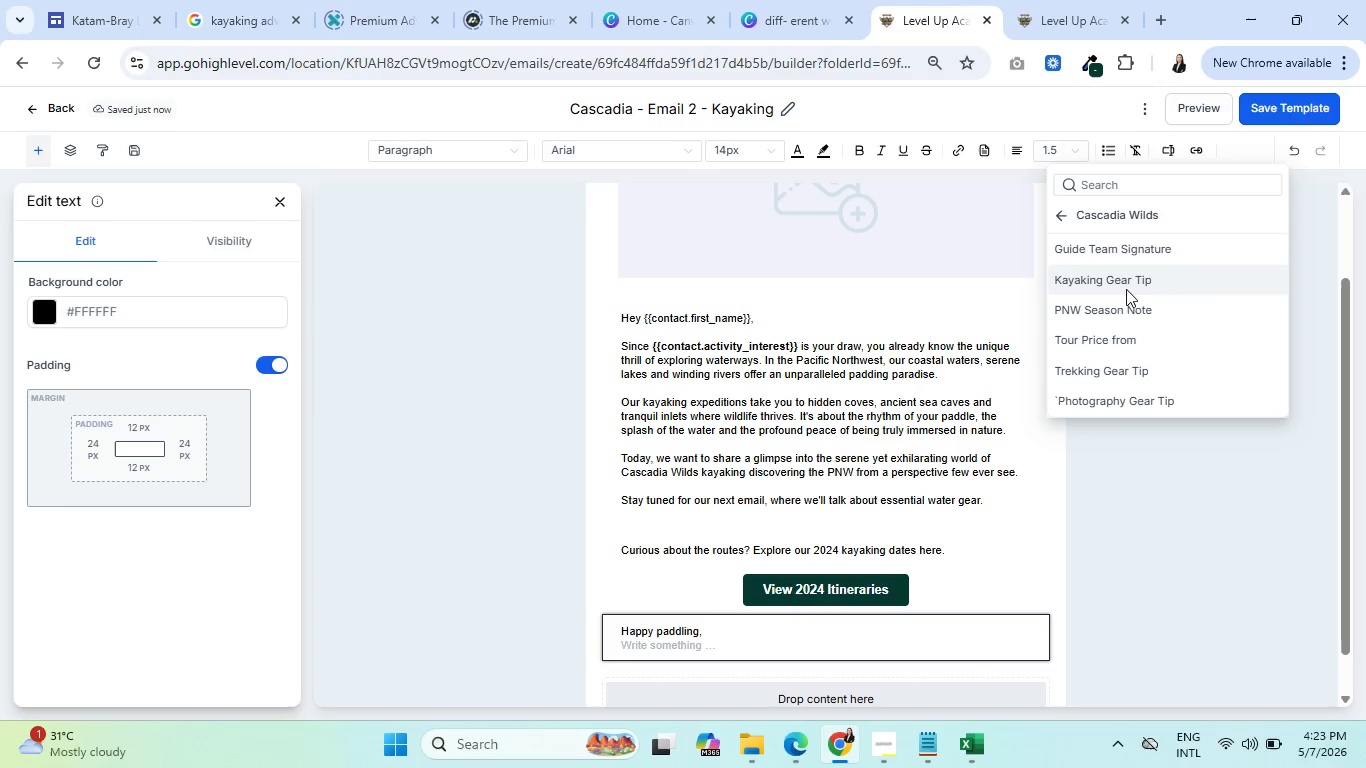 
left_click([1123, 253])
 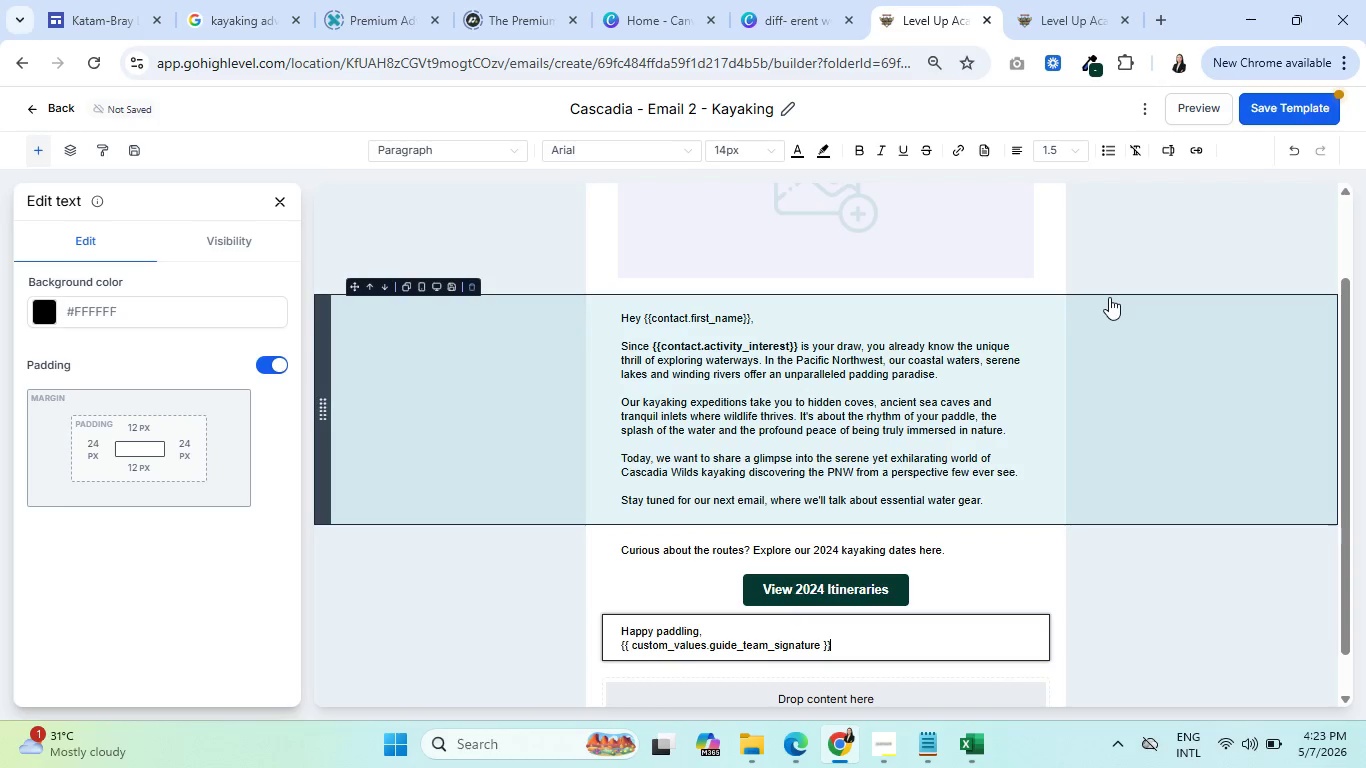 
wait(9.67)
 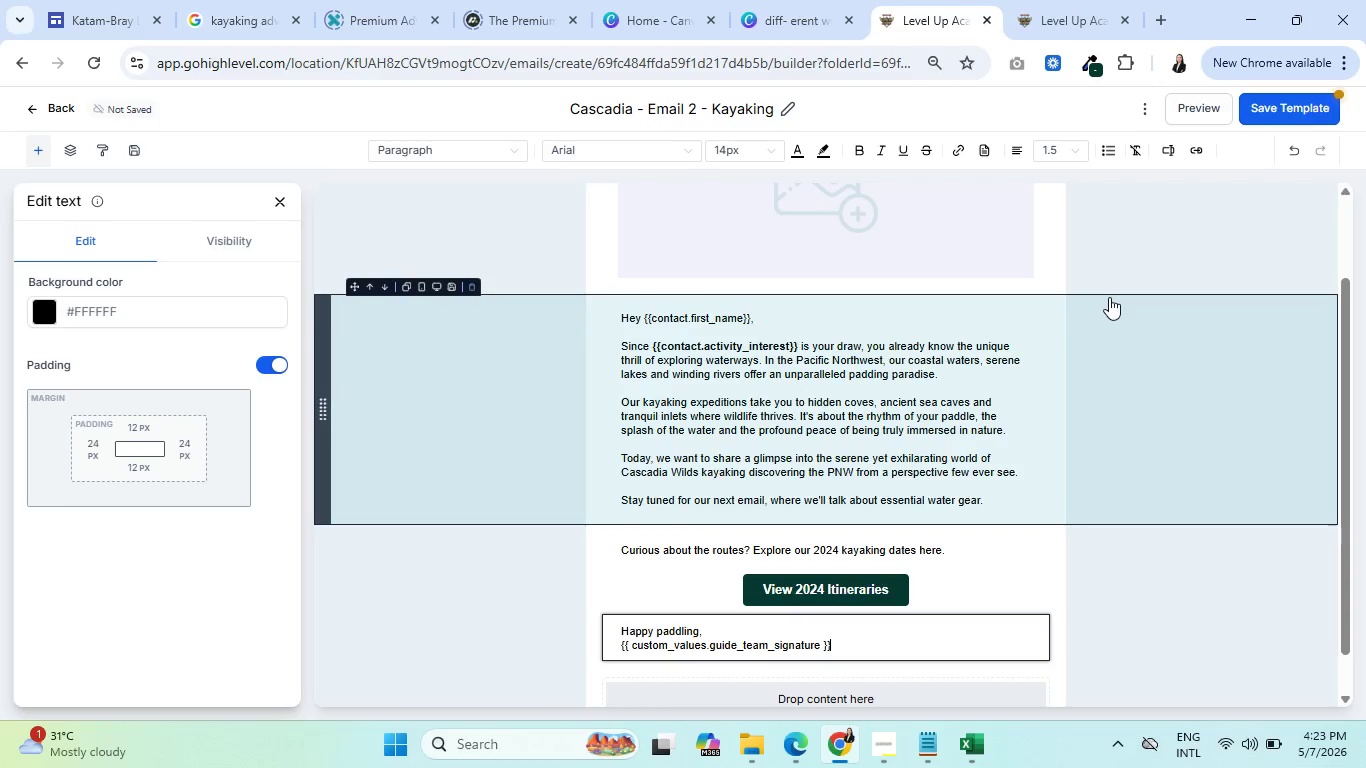 
left_click([282, 200])
 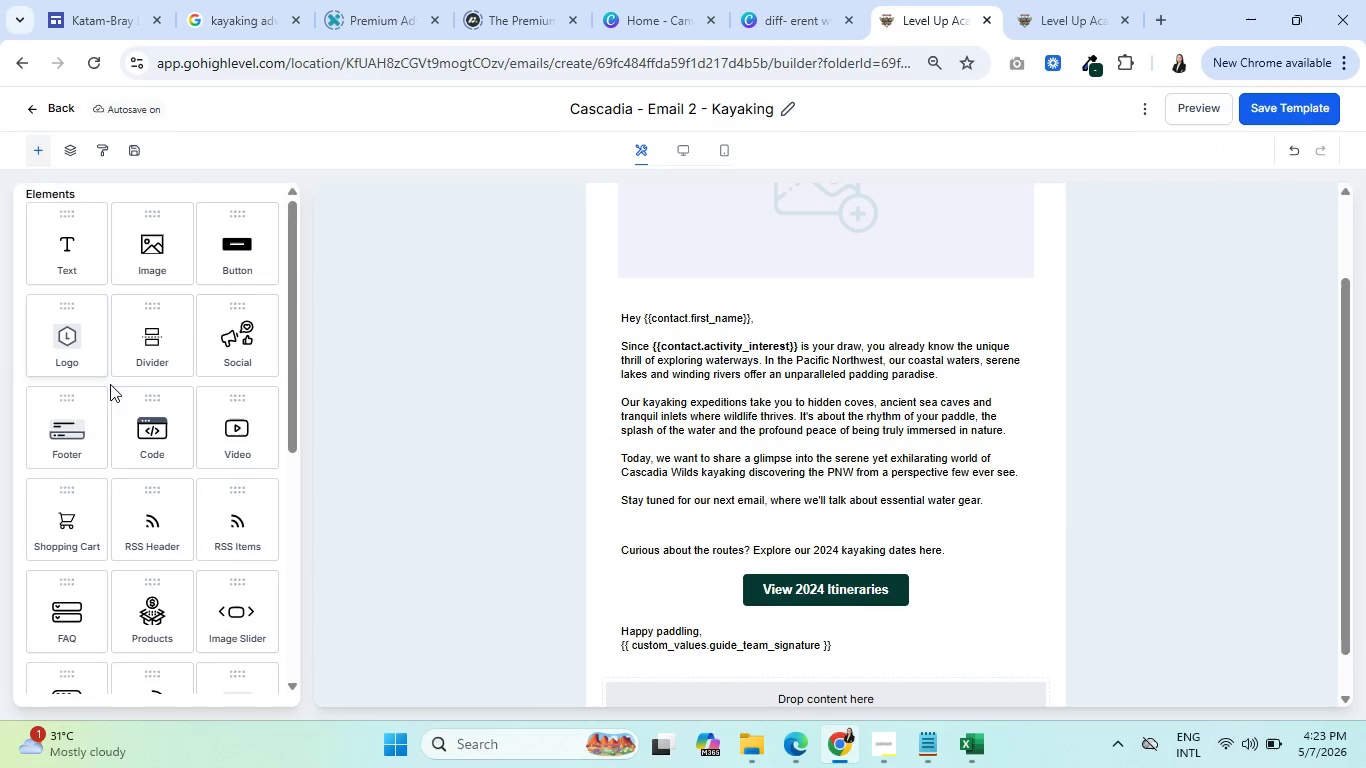 
scroll: coordinate [863, 572], scroll_direction: down, amount: 4.0
 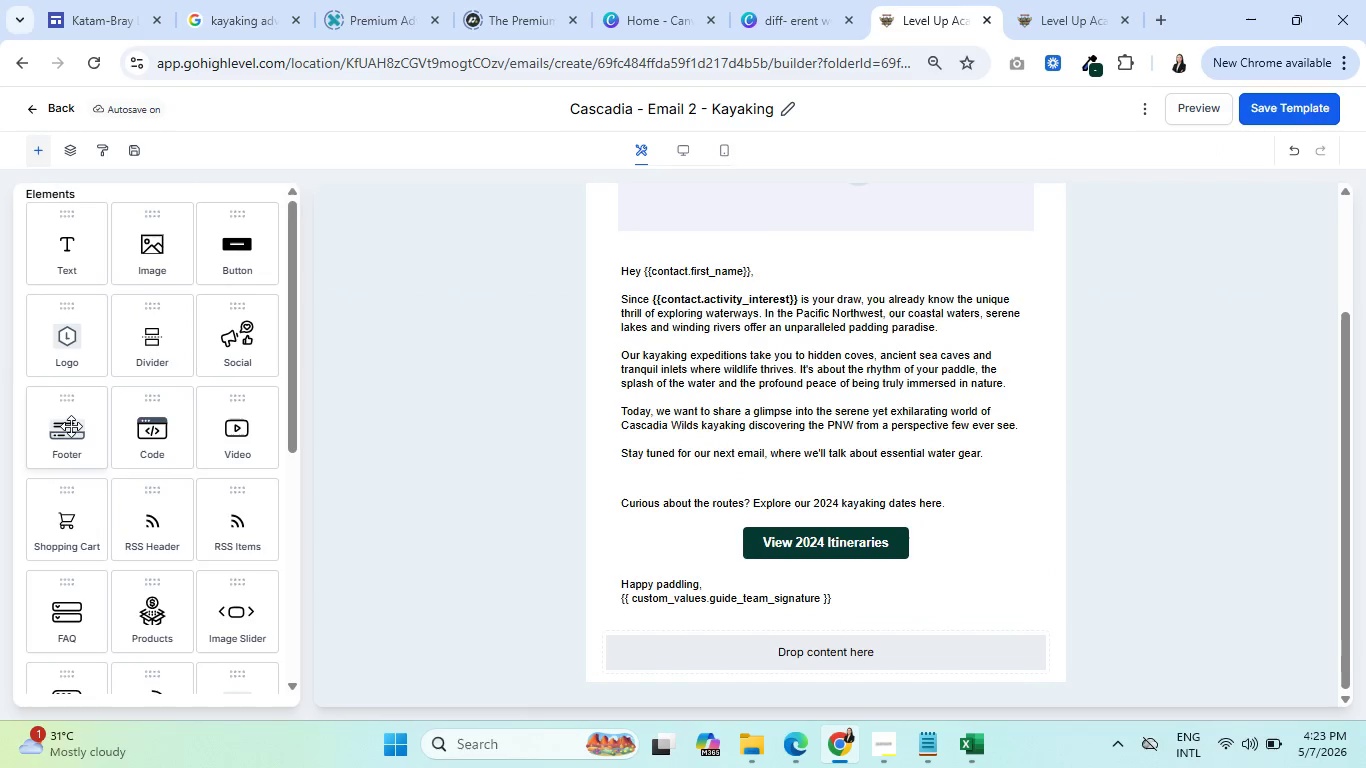 
left_click_drag(start_coordinate=[71, 426], to_coordinate=[766, 669])
 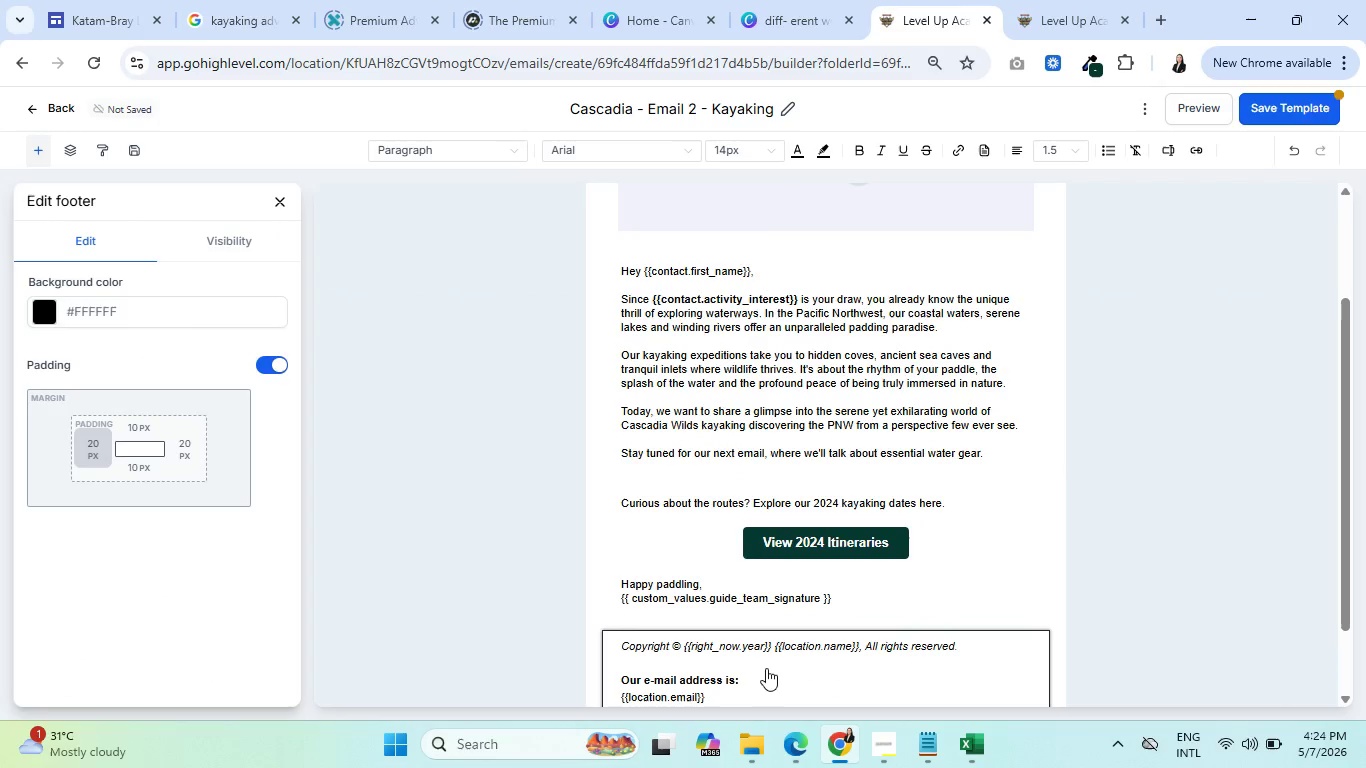 
scroll: coordinate [833, 632], scroll_direction: down, amount: 10.0
 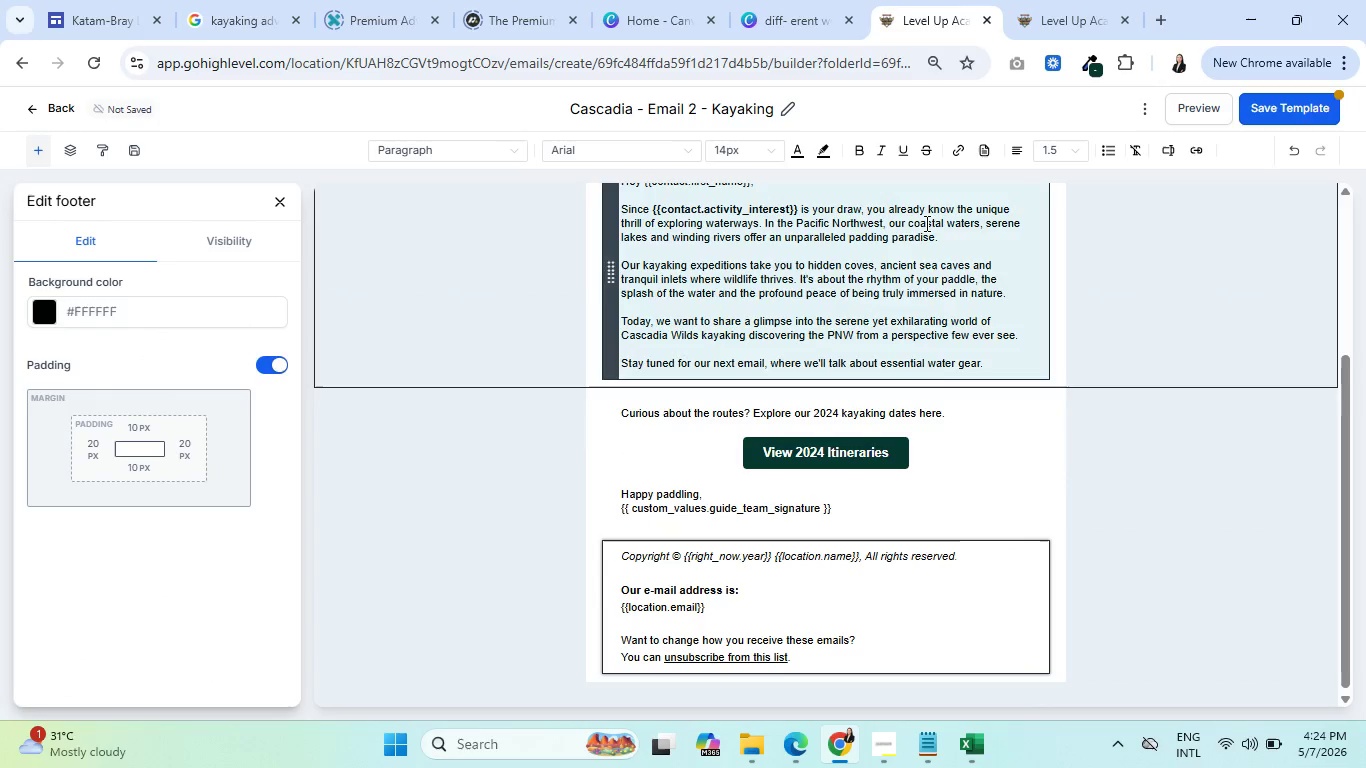 
left_click([1031, 0])
 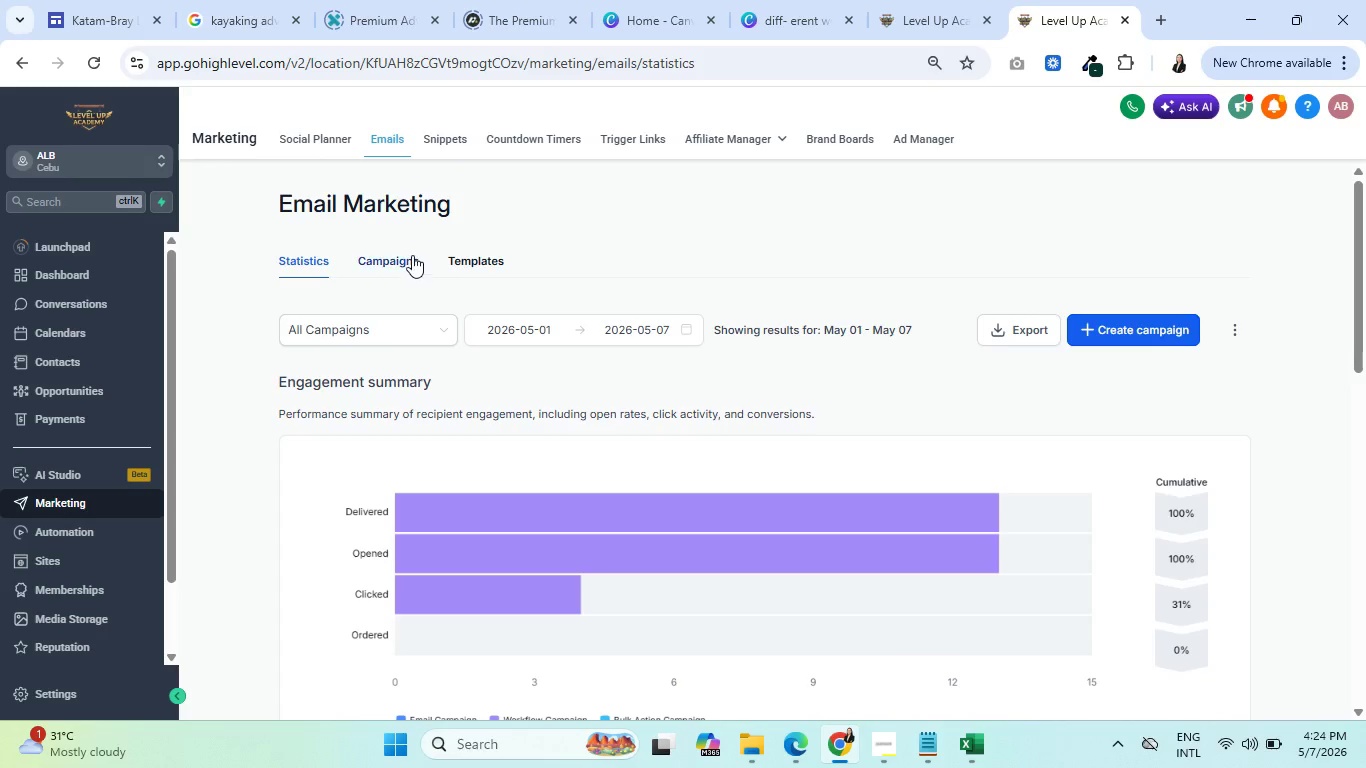 
left_click([472, 251])
 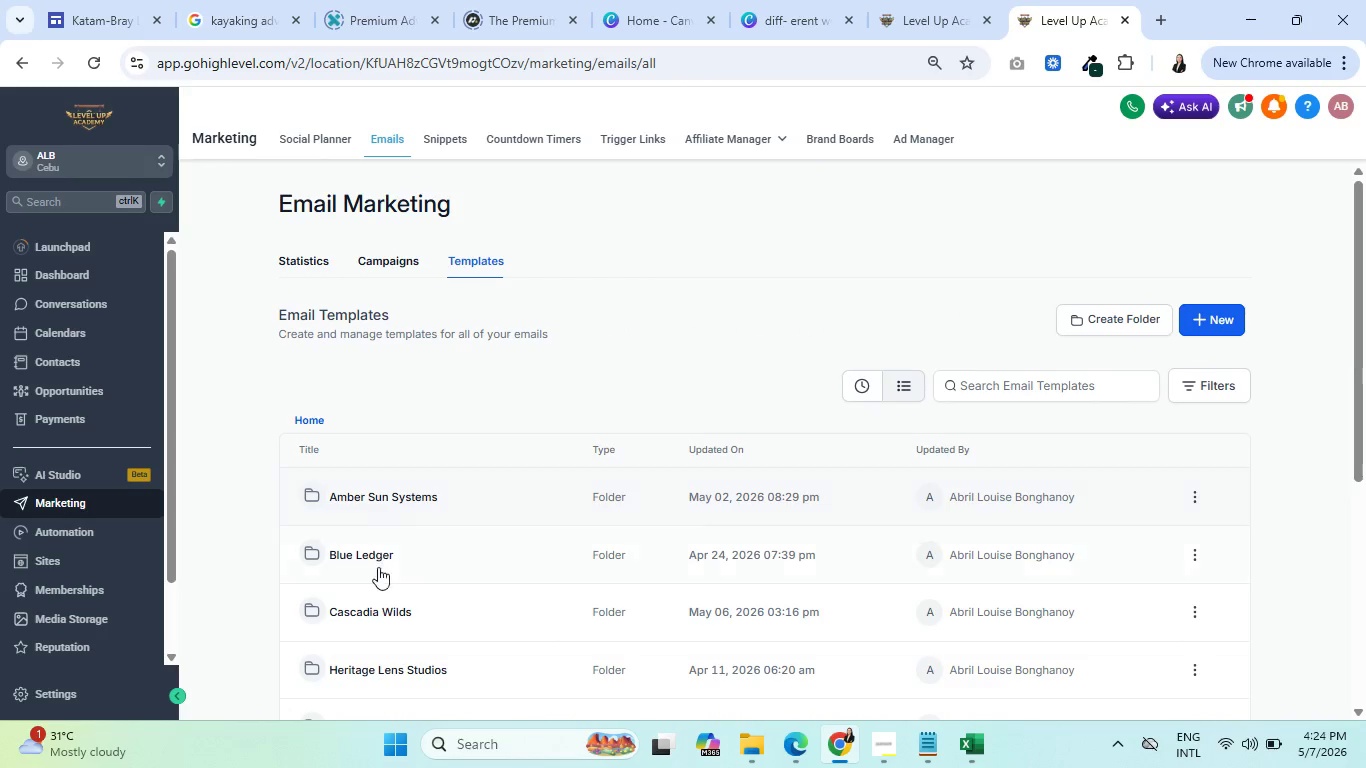 
left_click([385, 607])
 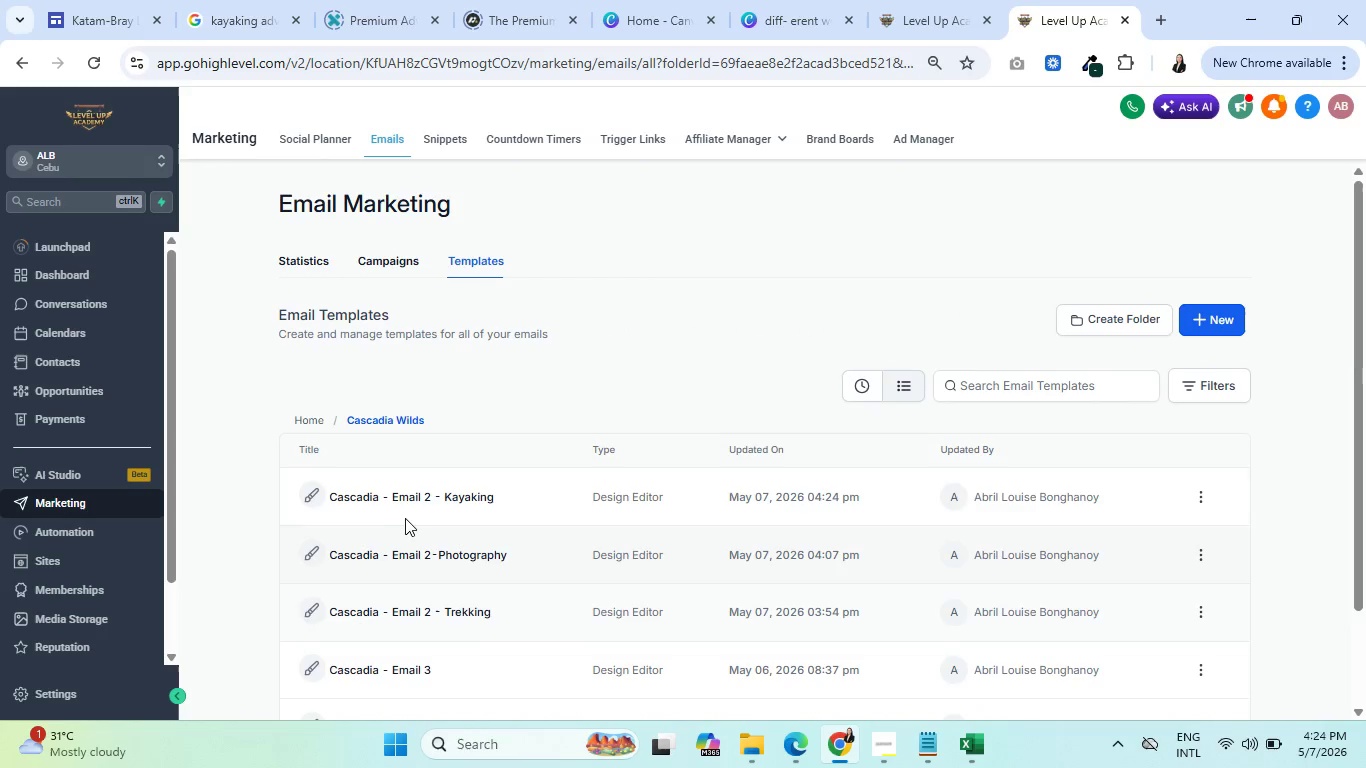 
left_click([444, 554])
 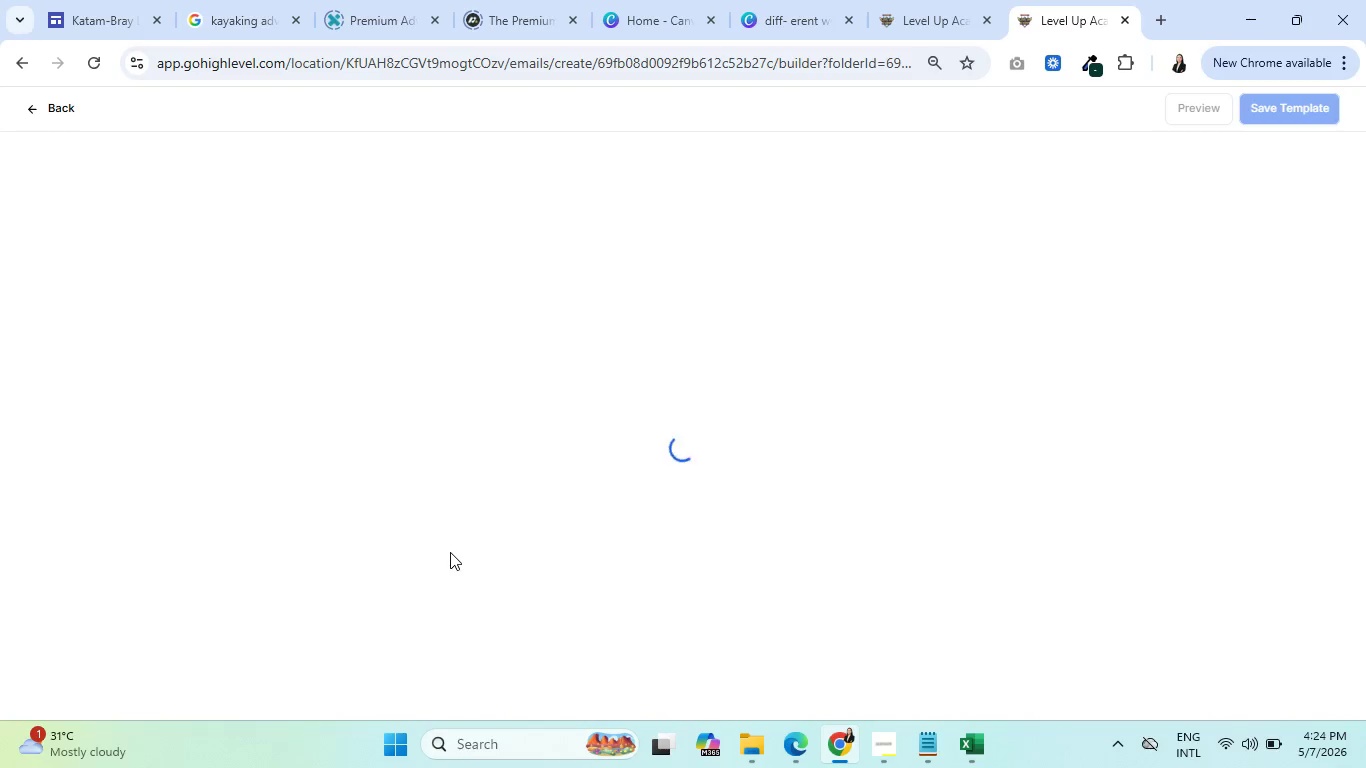 
wait(9.11)
 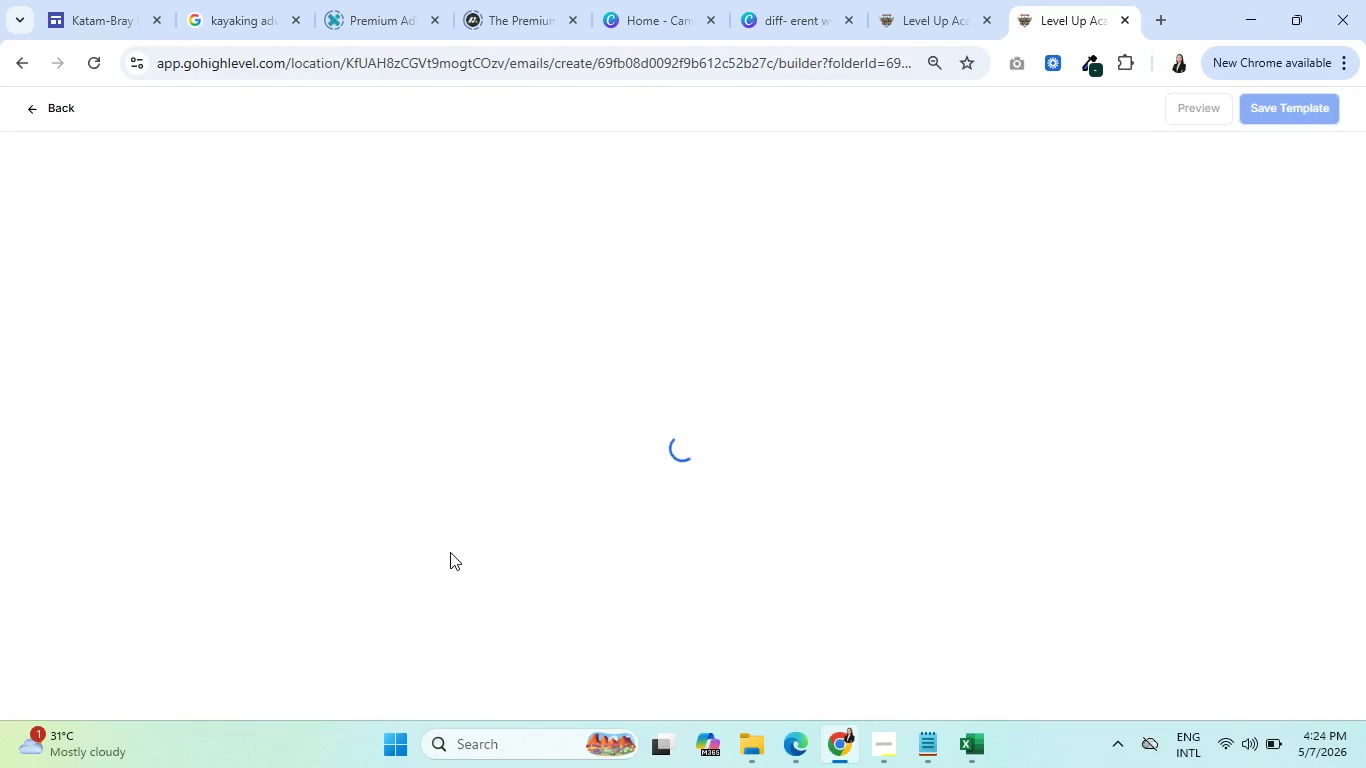 
scroll: coordinate [781, 540], scroll_direction: down, amount: 6.0
 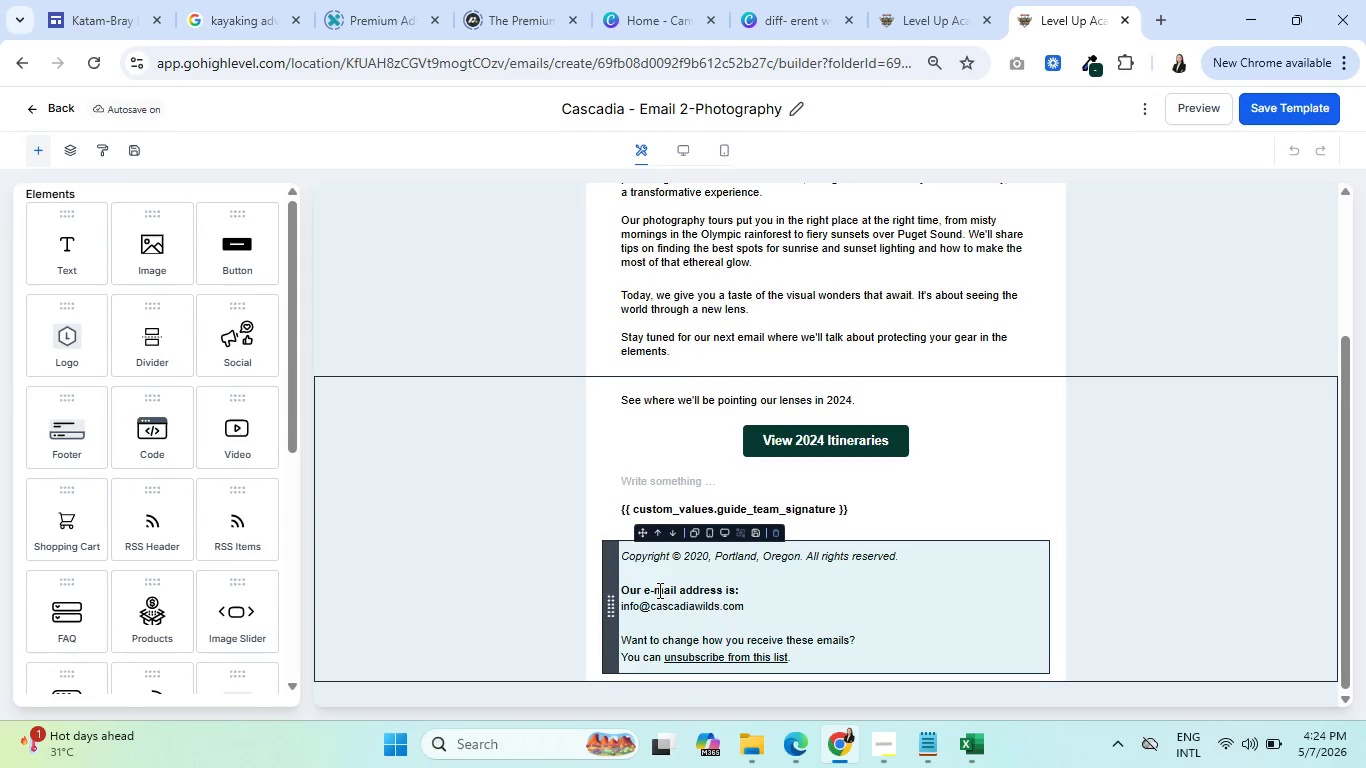 
wait(6.19)
 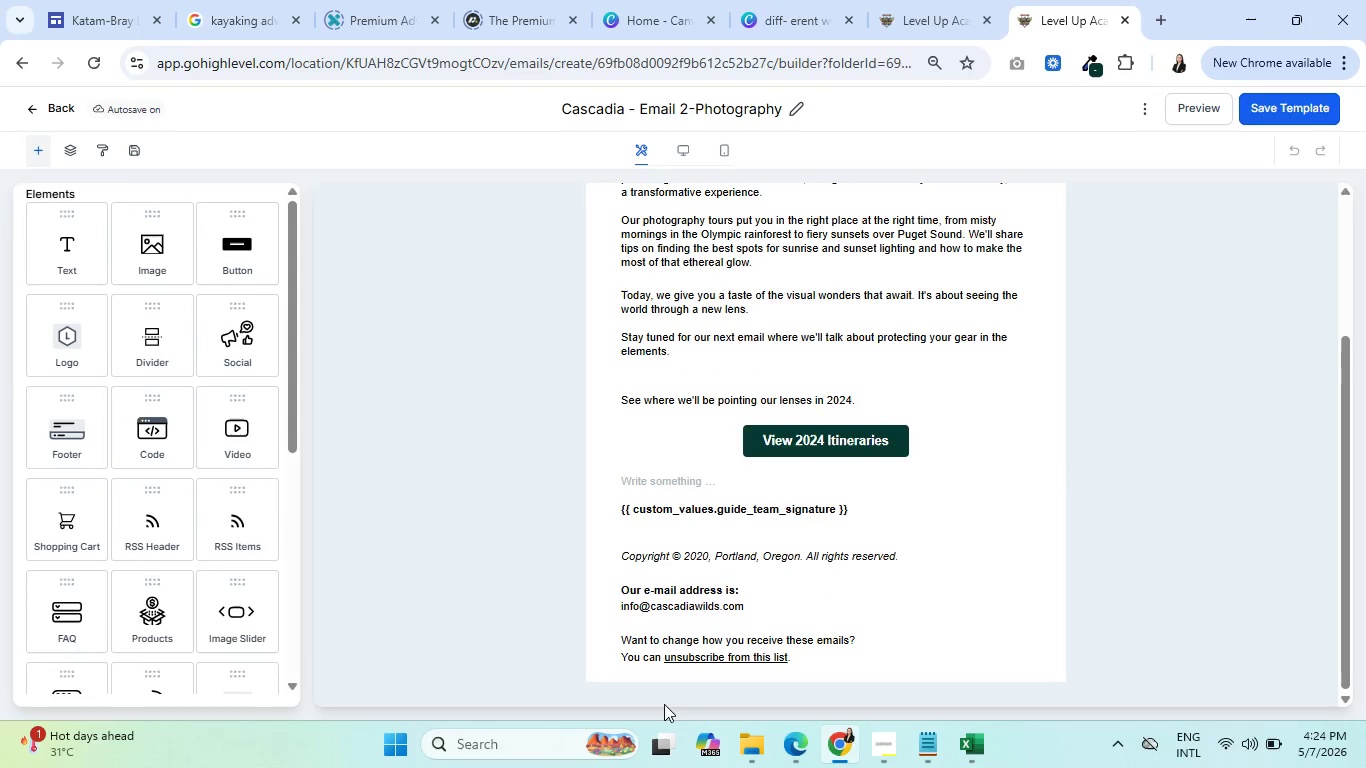 
left_click([662, 598])
 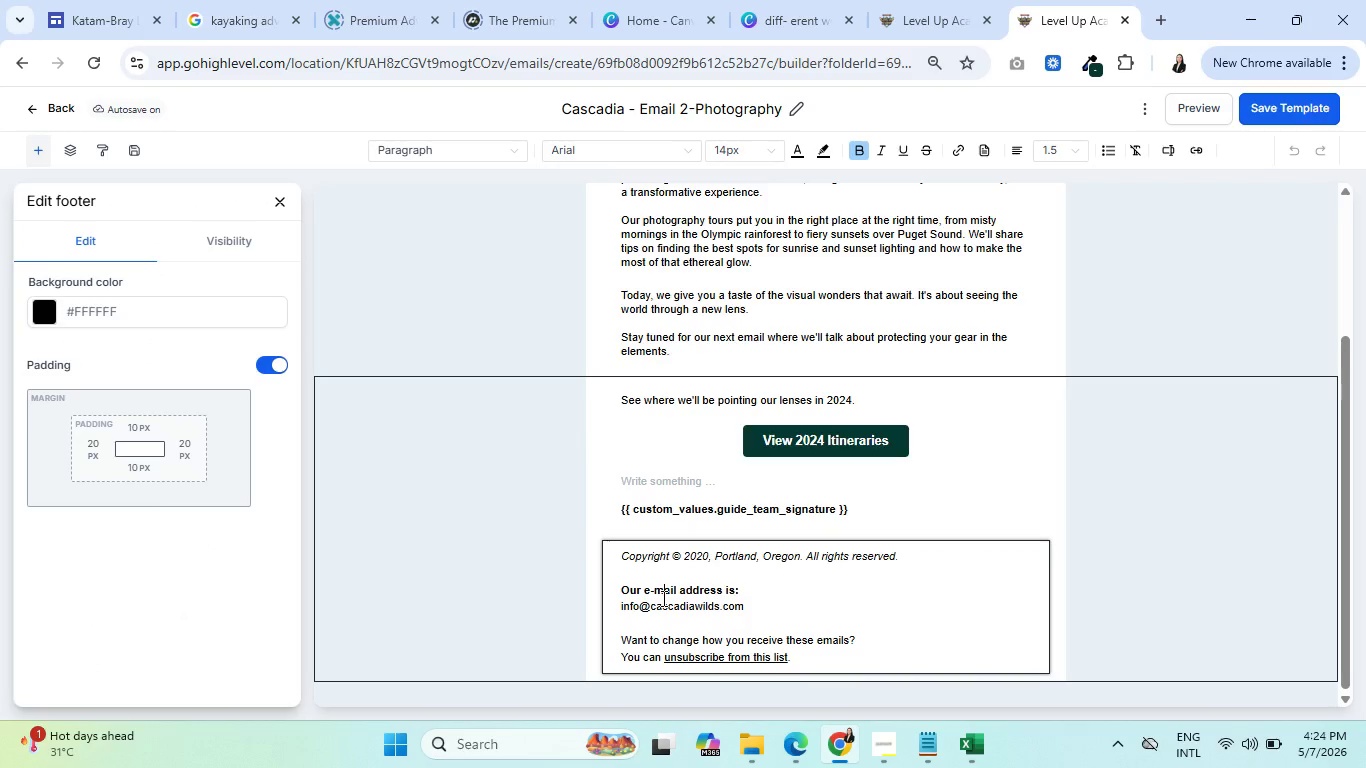 
key(Control+A)
 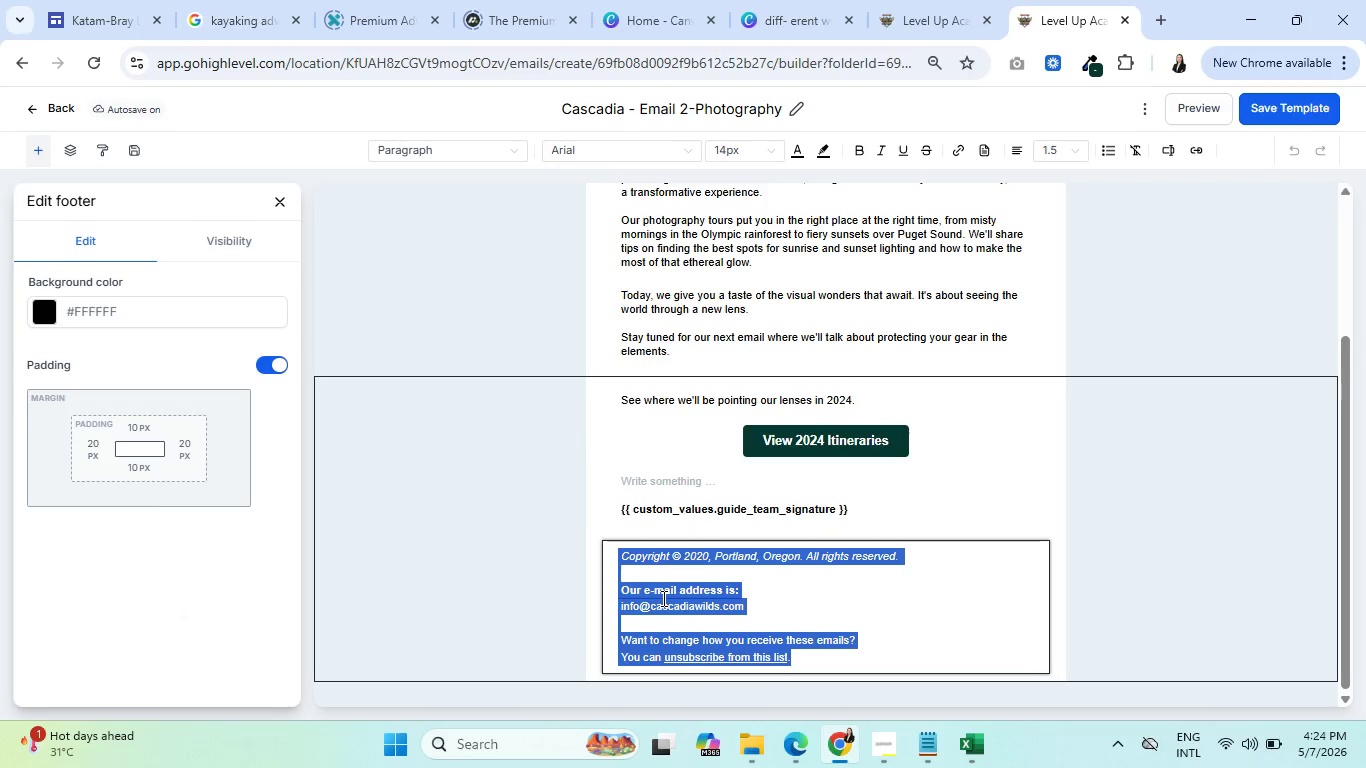 
key(Control+C)
 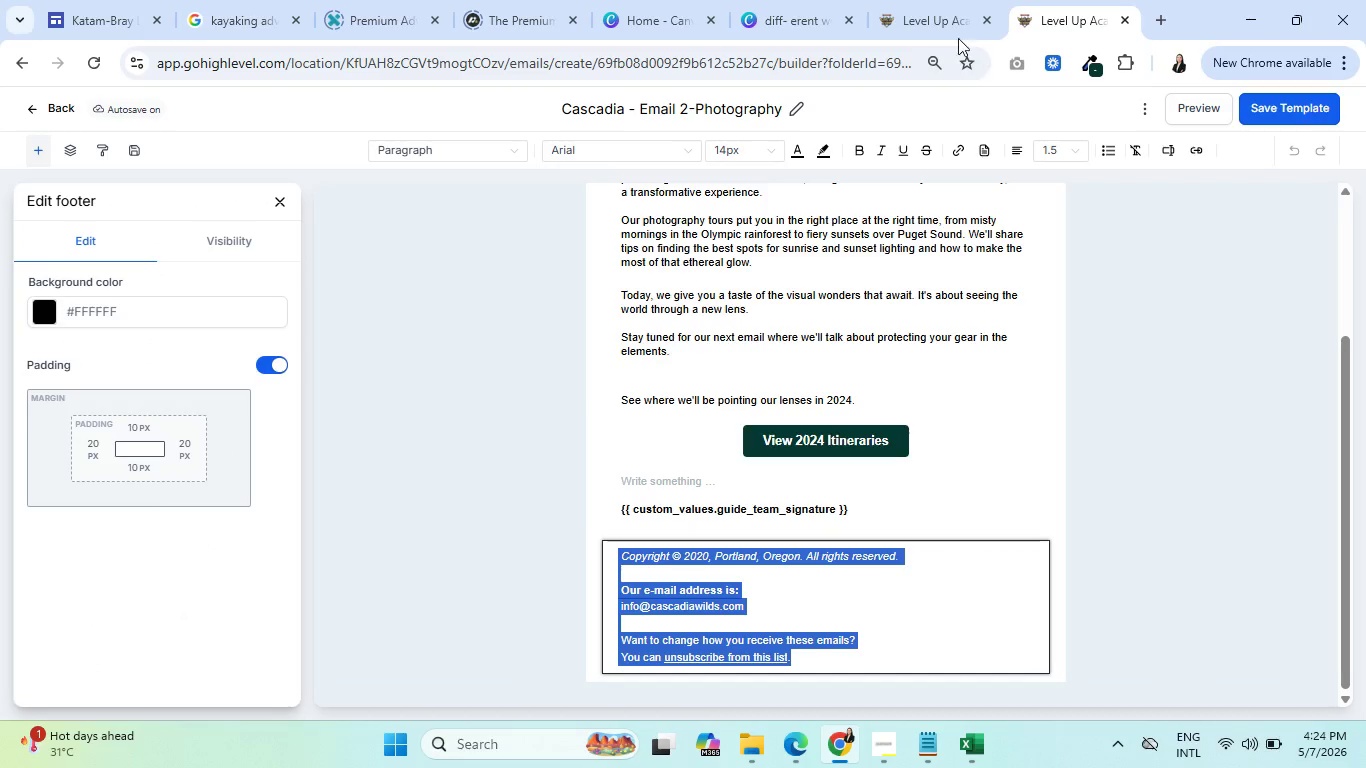 
left_click([924, 12])
 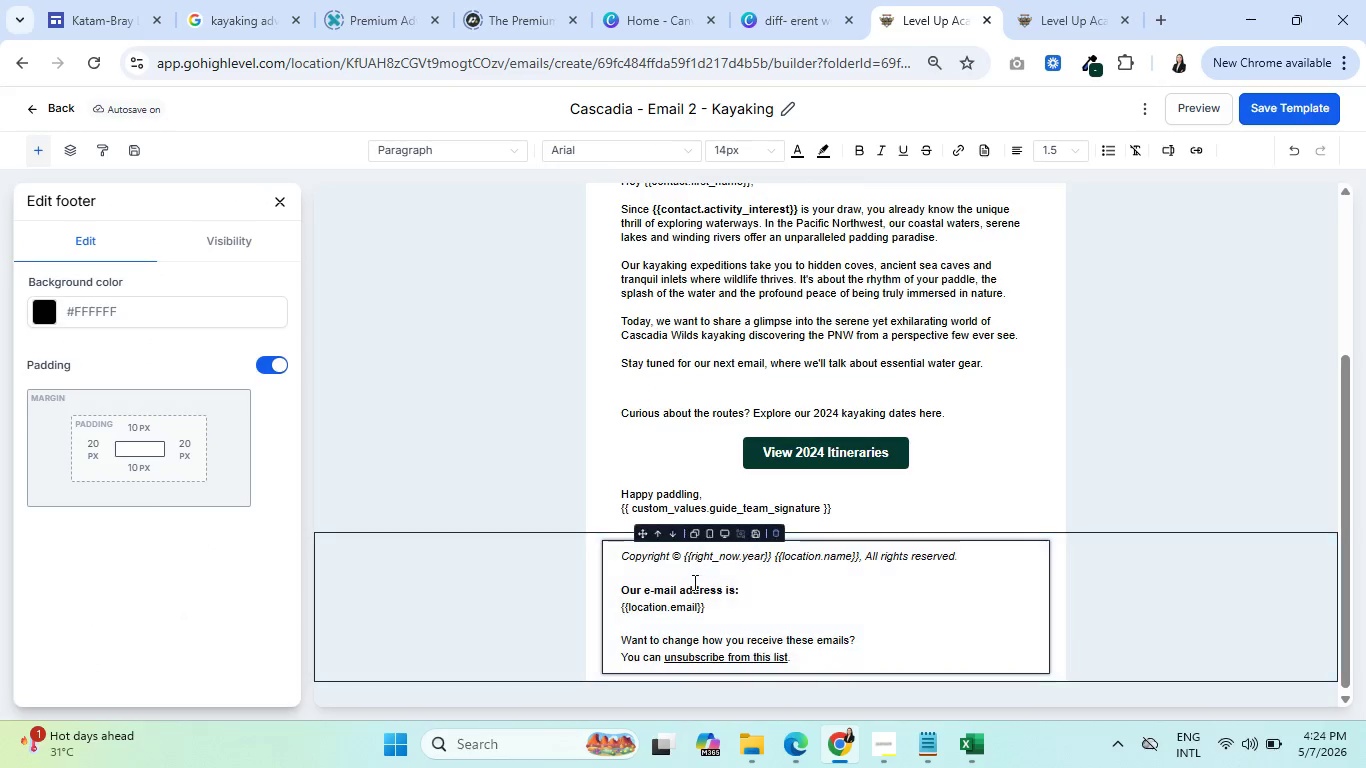 
left_click([693, 585])
 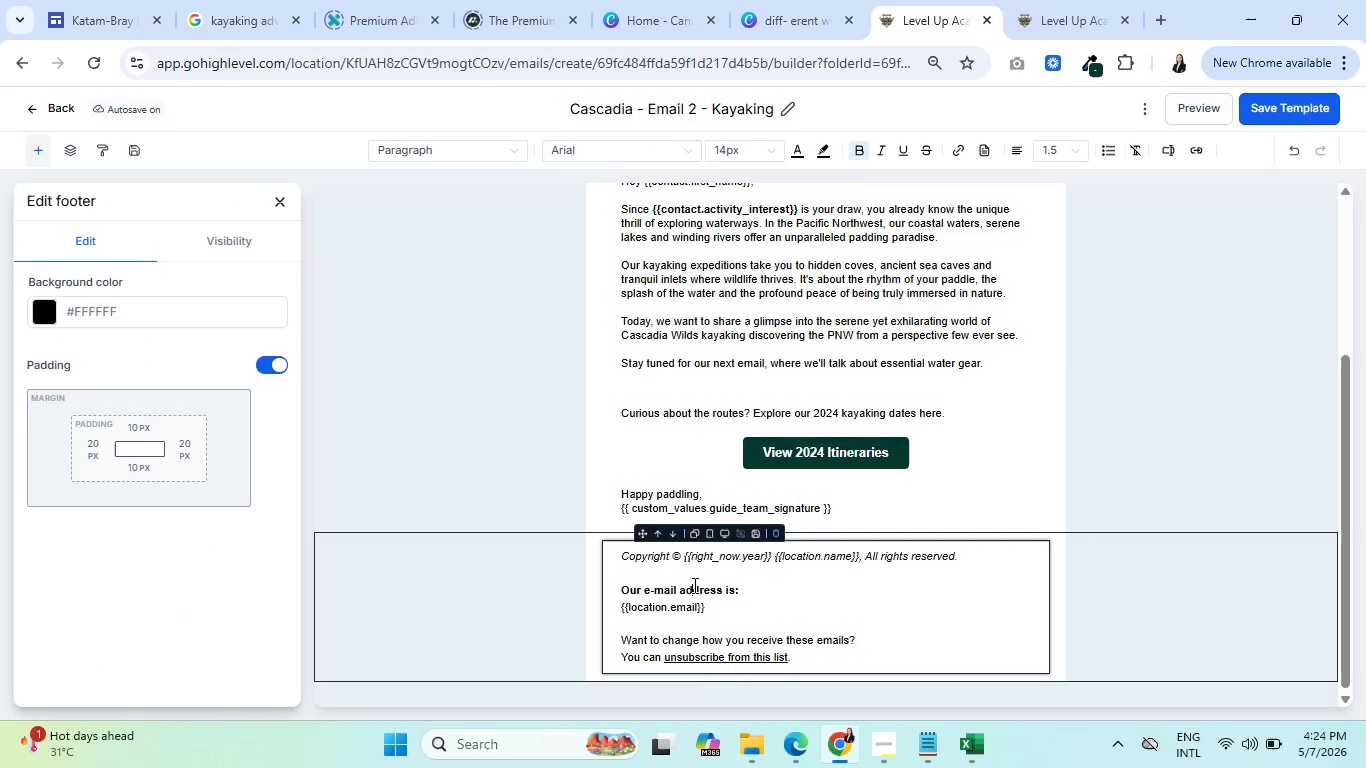 
key(Control+A)
 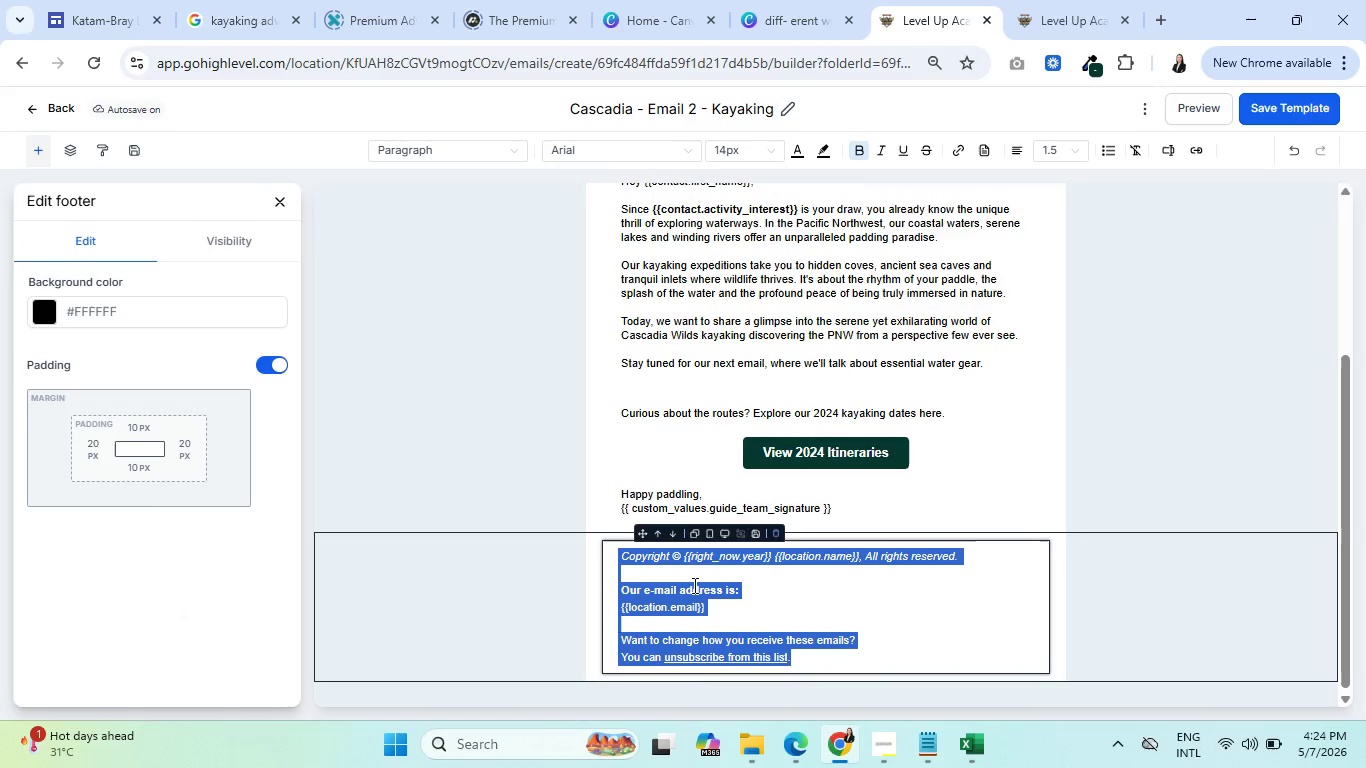 
key(Control+V)
 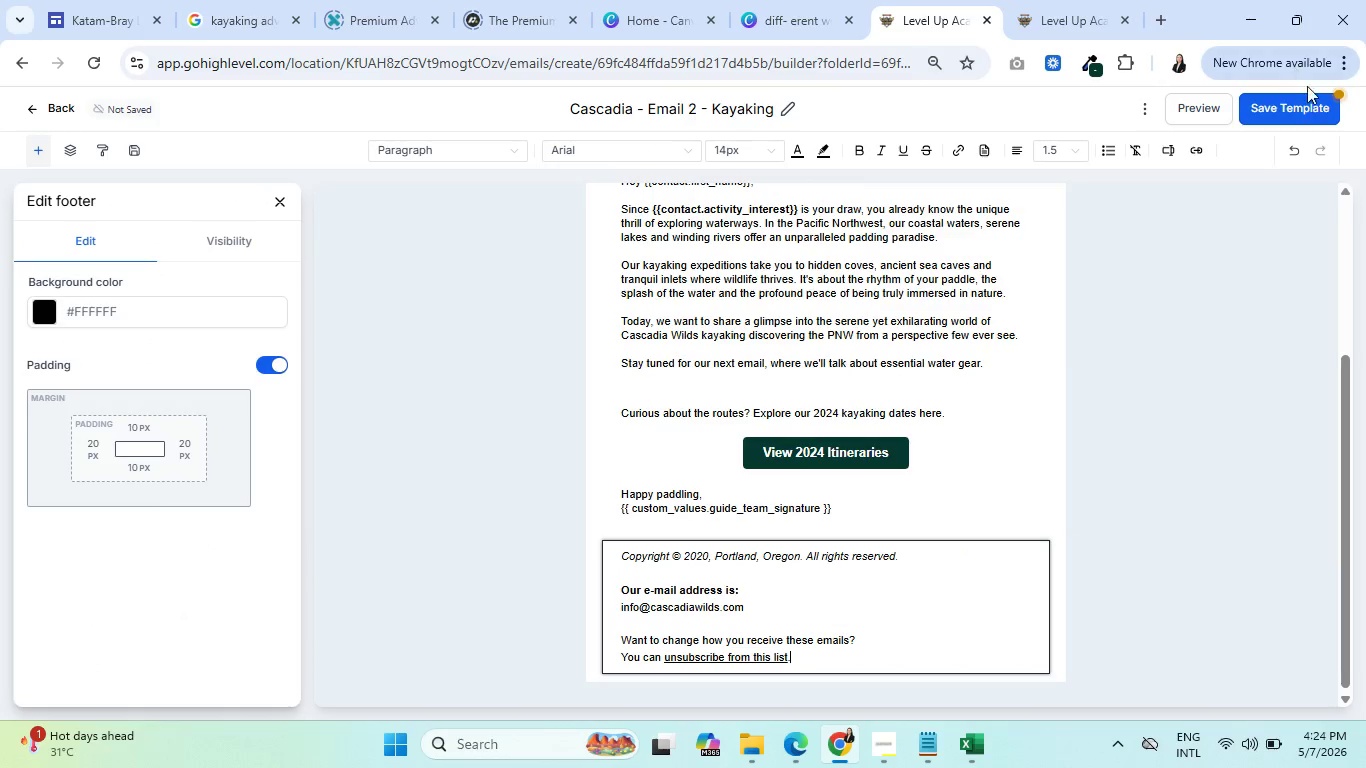 
left_click([1277, 111])
 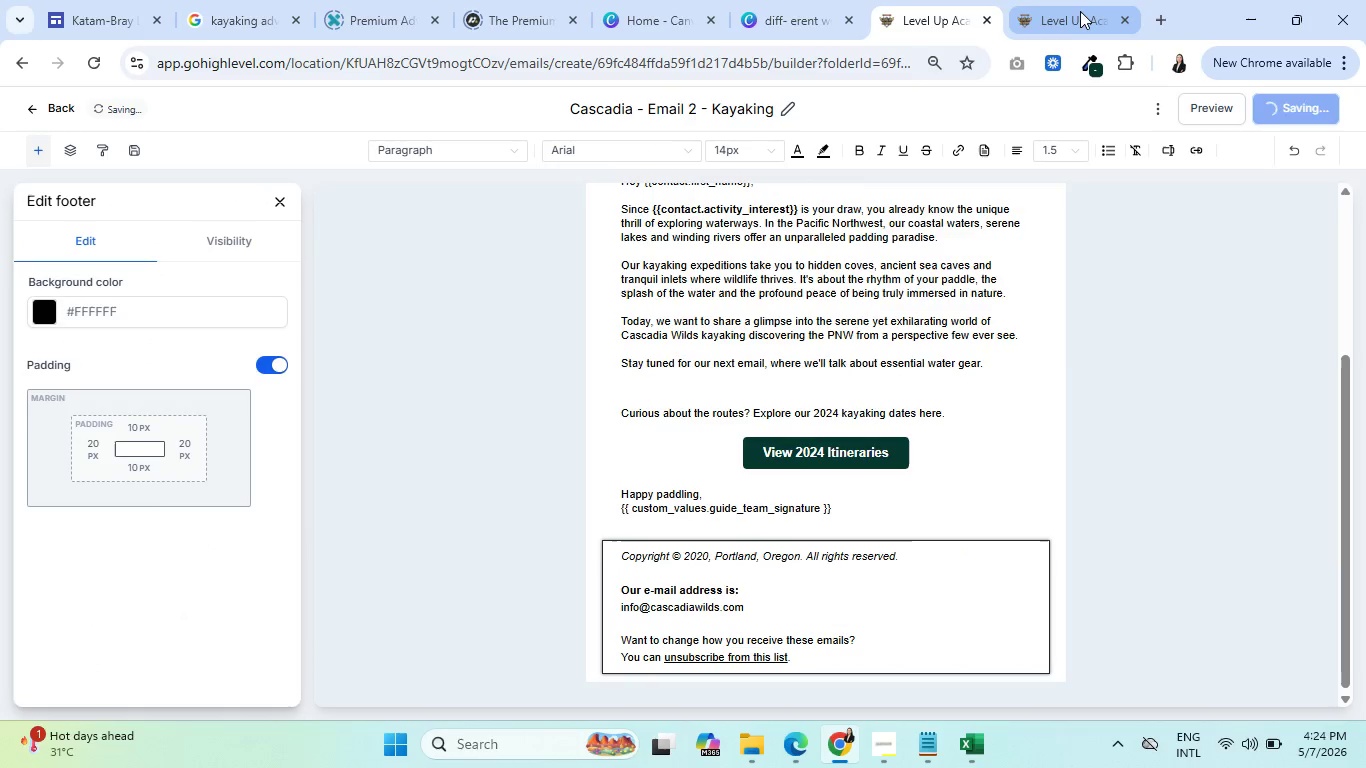 
left_click([1080, 10])
 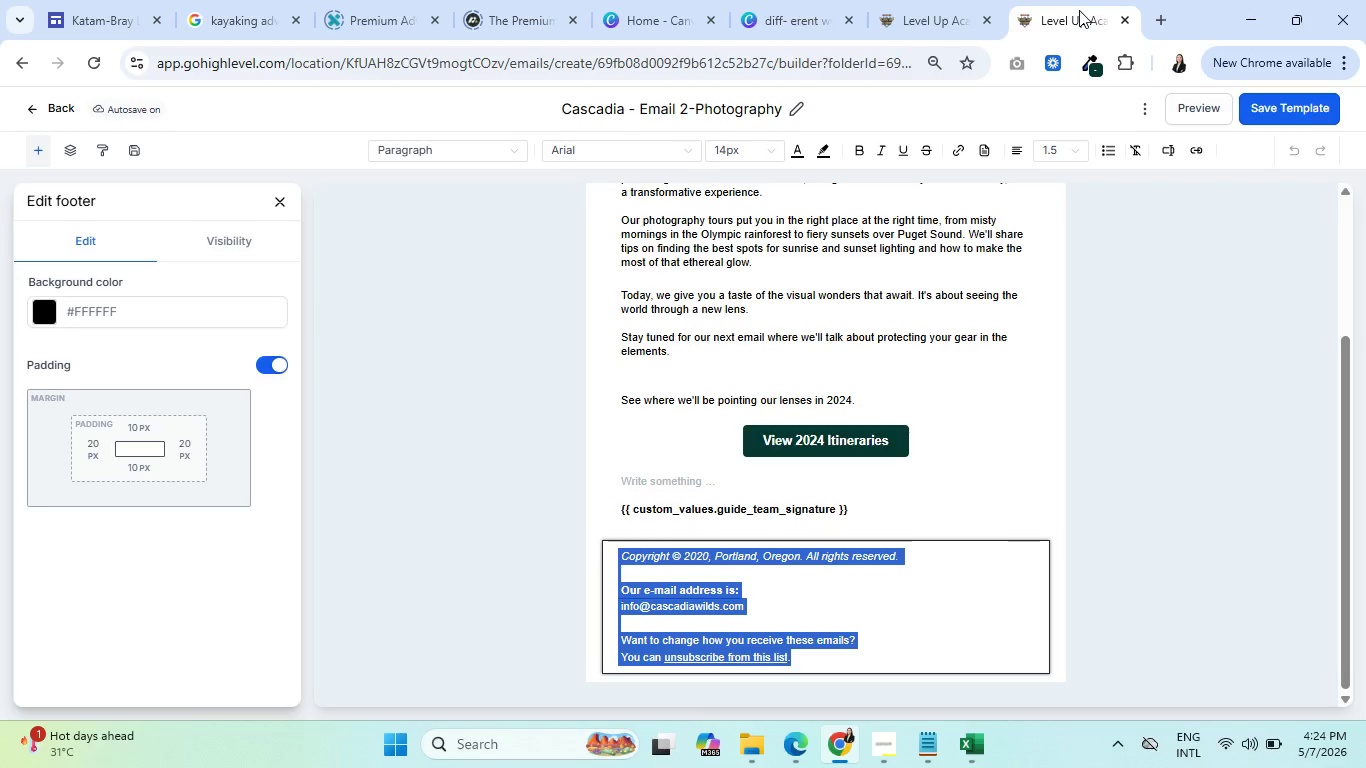 
wait(11.27)
 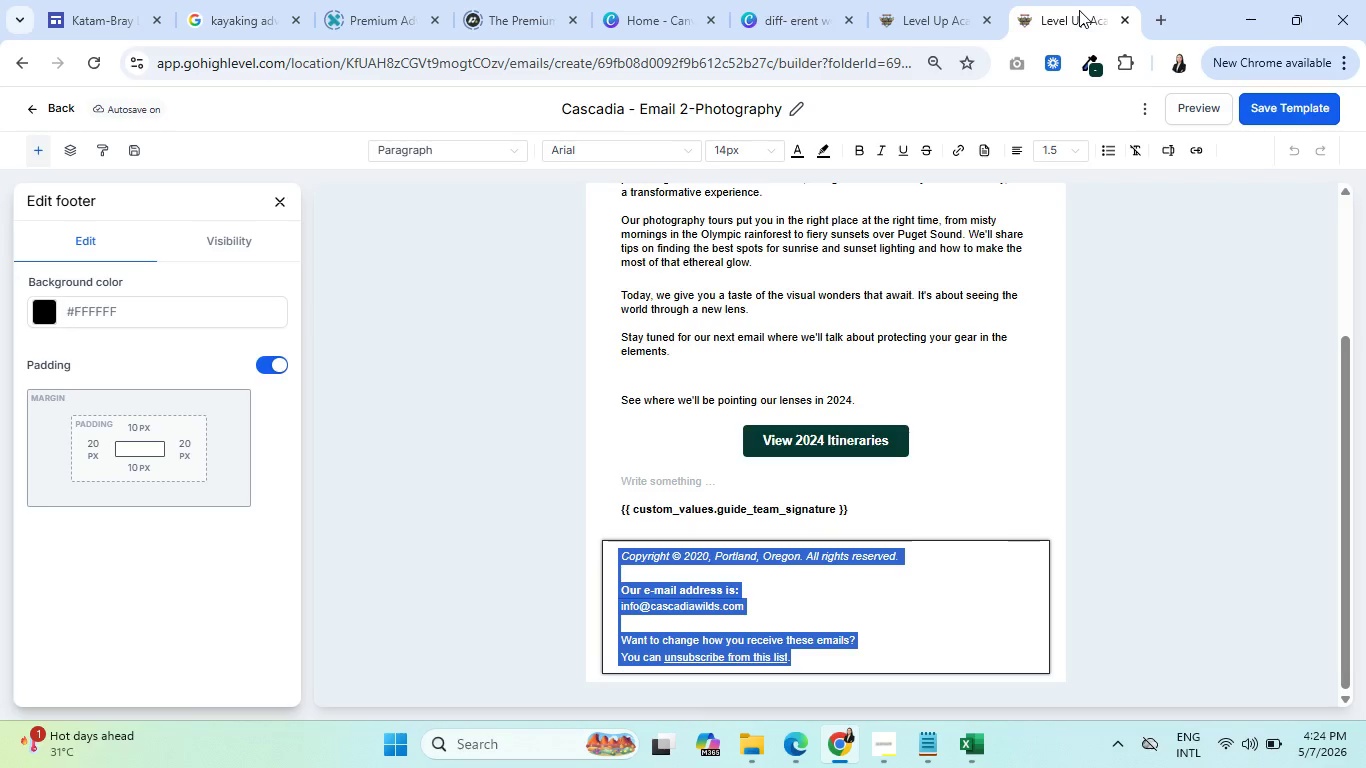 
left_click([666, 481])
 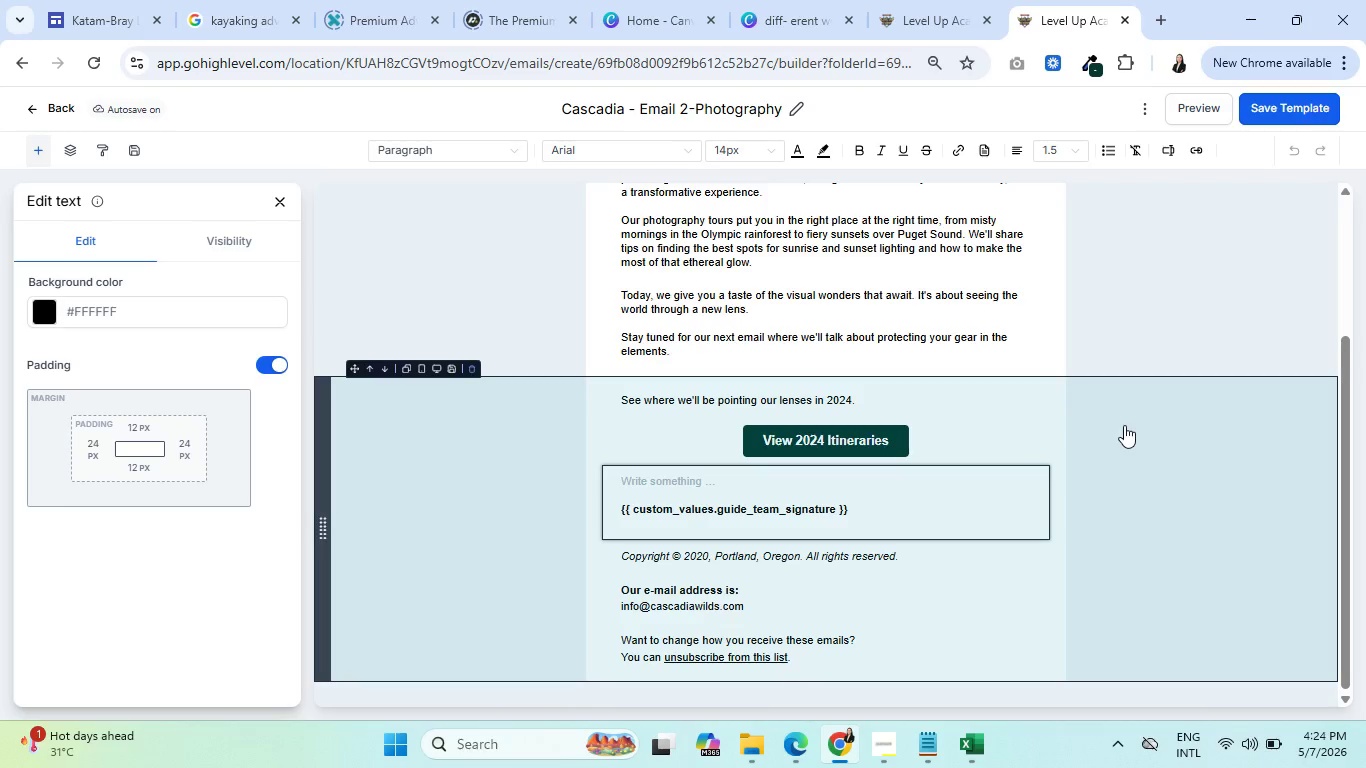 
scroll: coordinate [950, 430], scroll_direction: up, amount: 2.0
 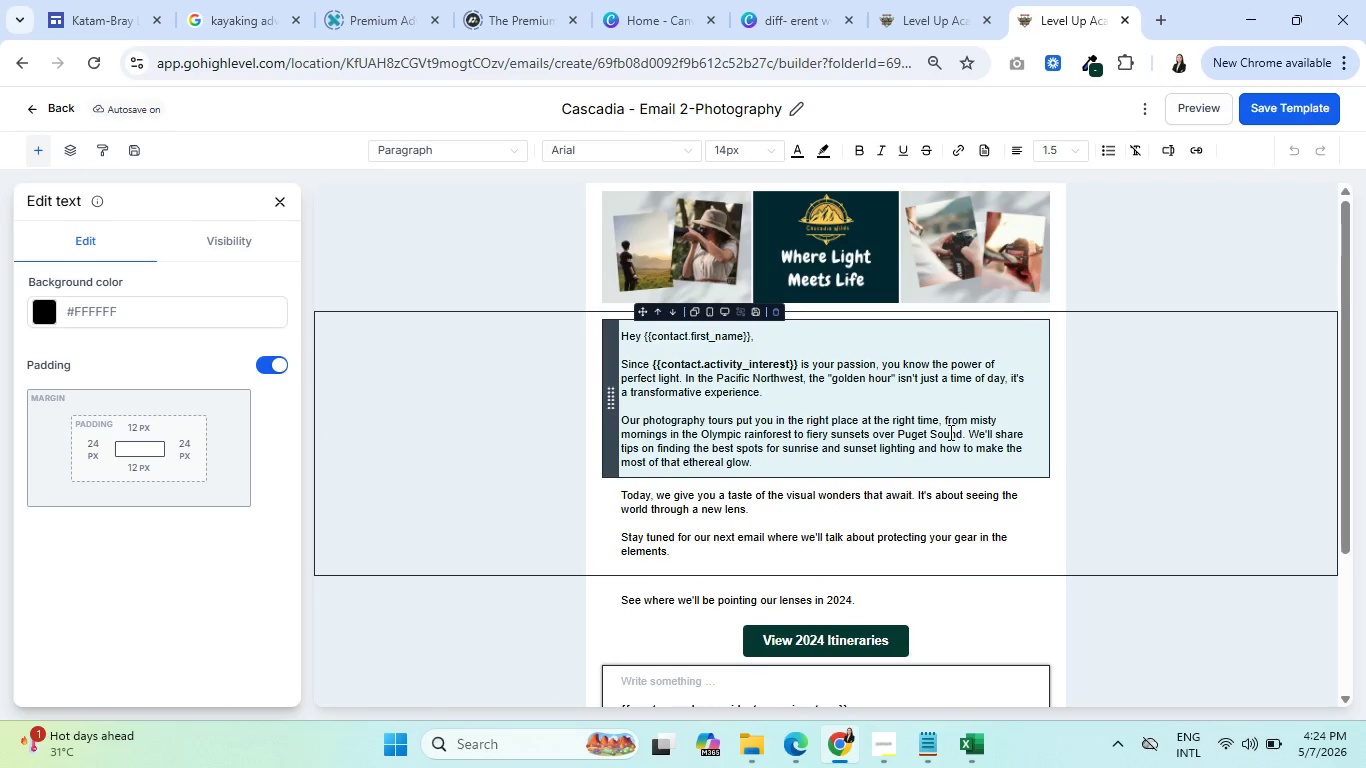 
scroll: coordinate [939, 450], scroll_direction: down, amount: 3.0
 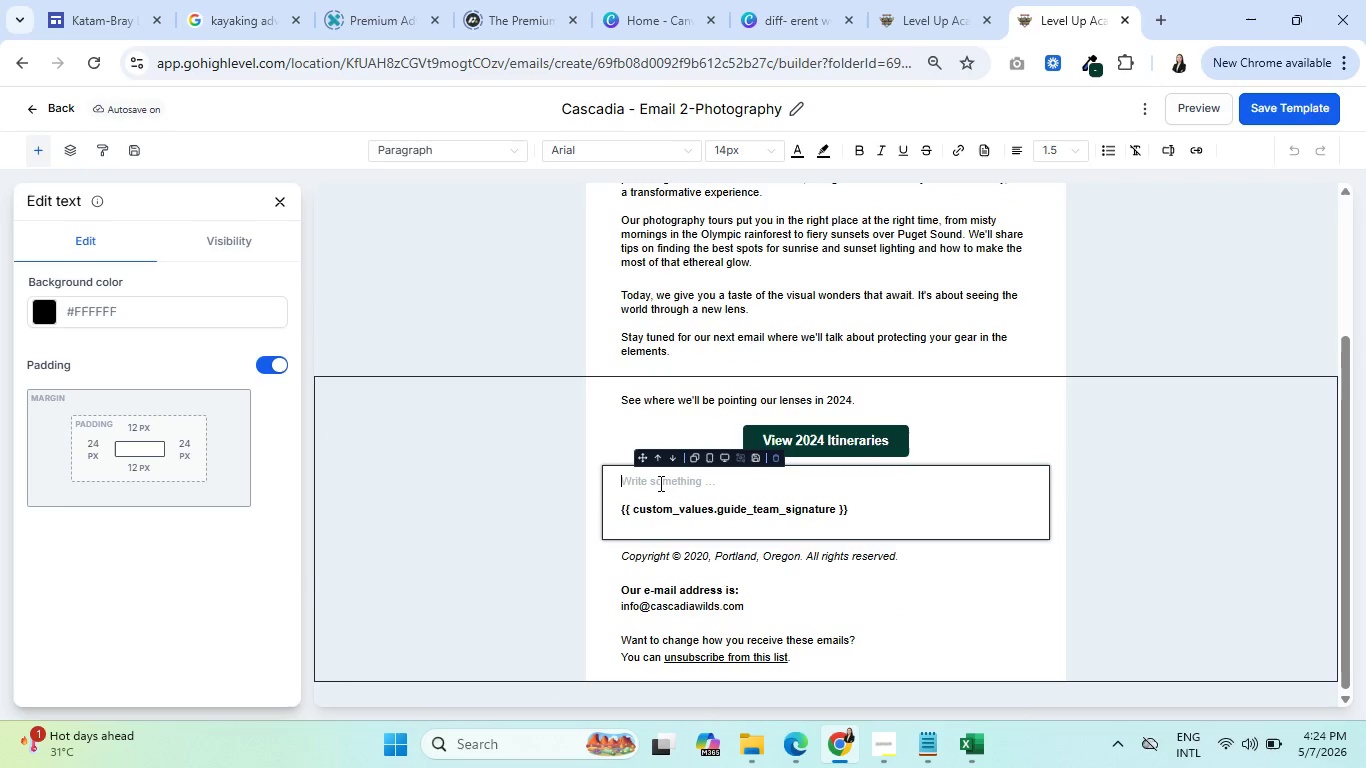 
type(Happy shooting,)
 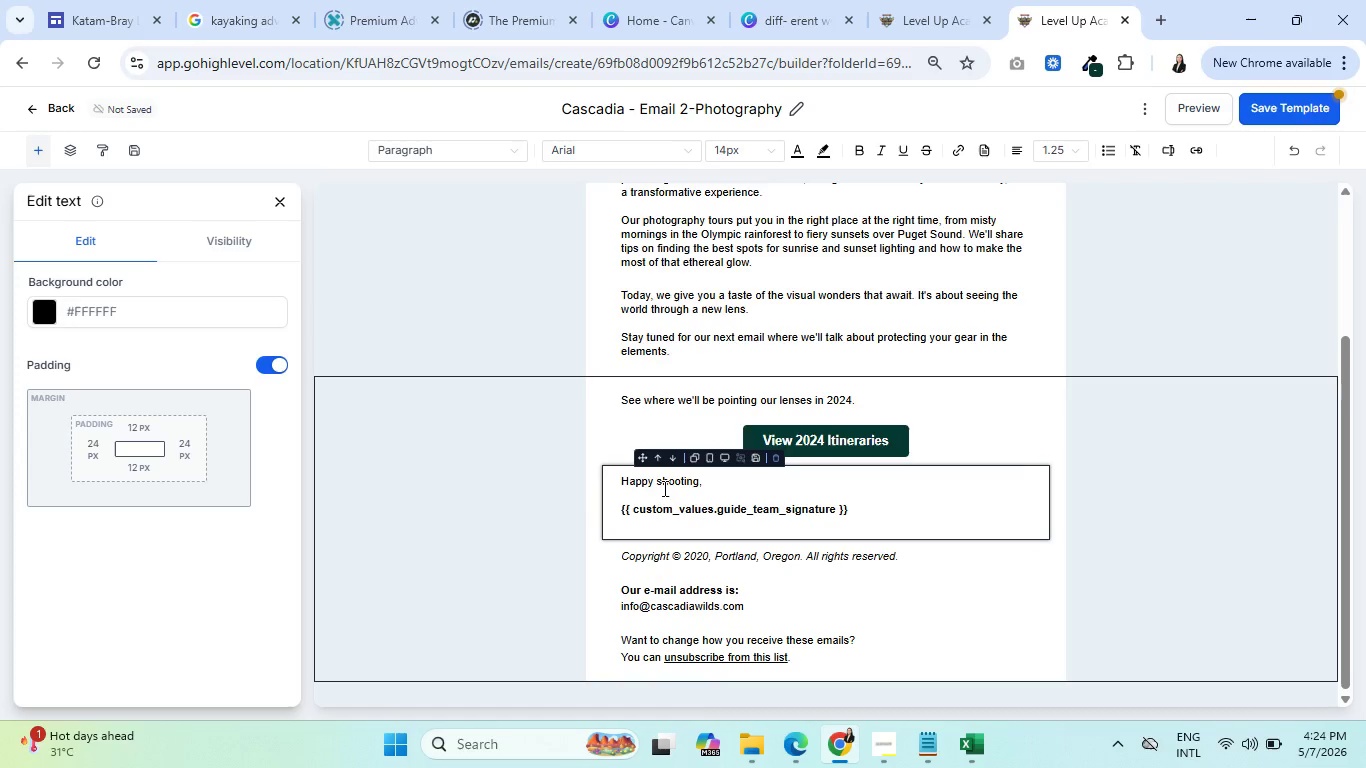 
left_click([663, 497])
 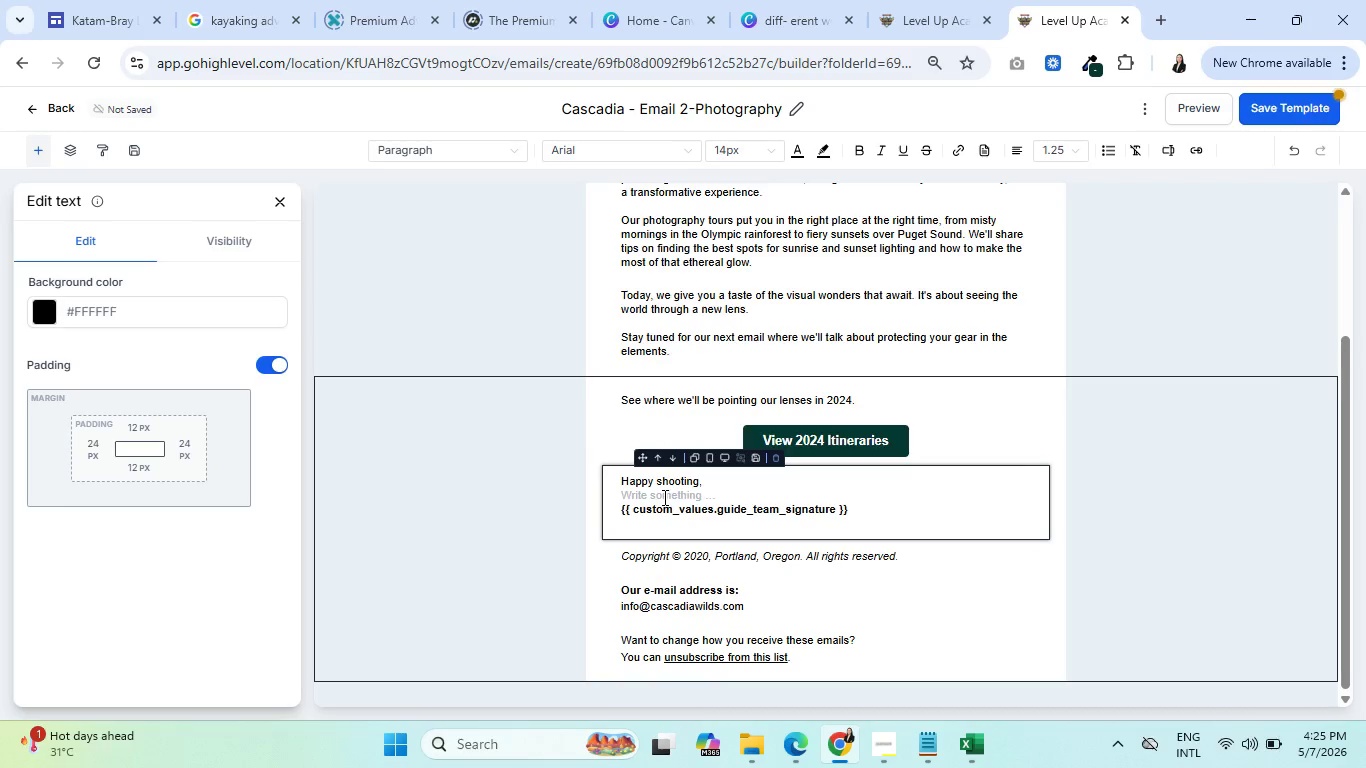 
key(Delete)
 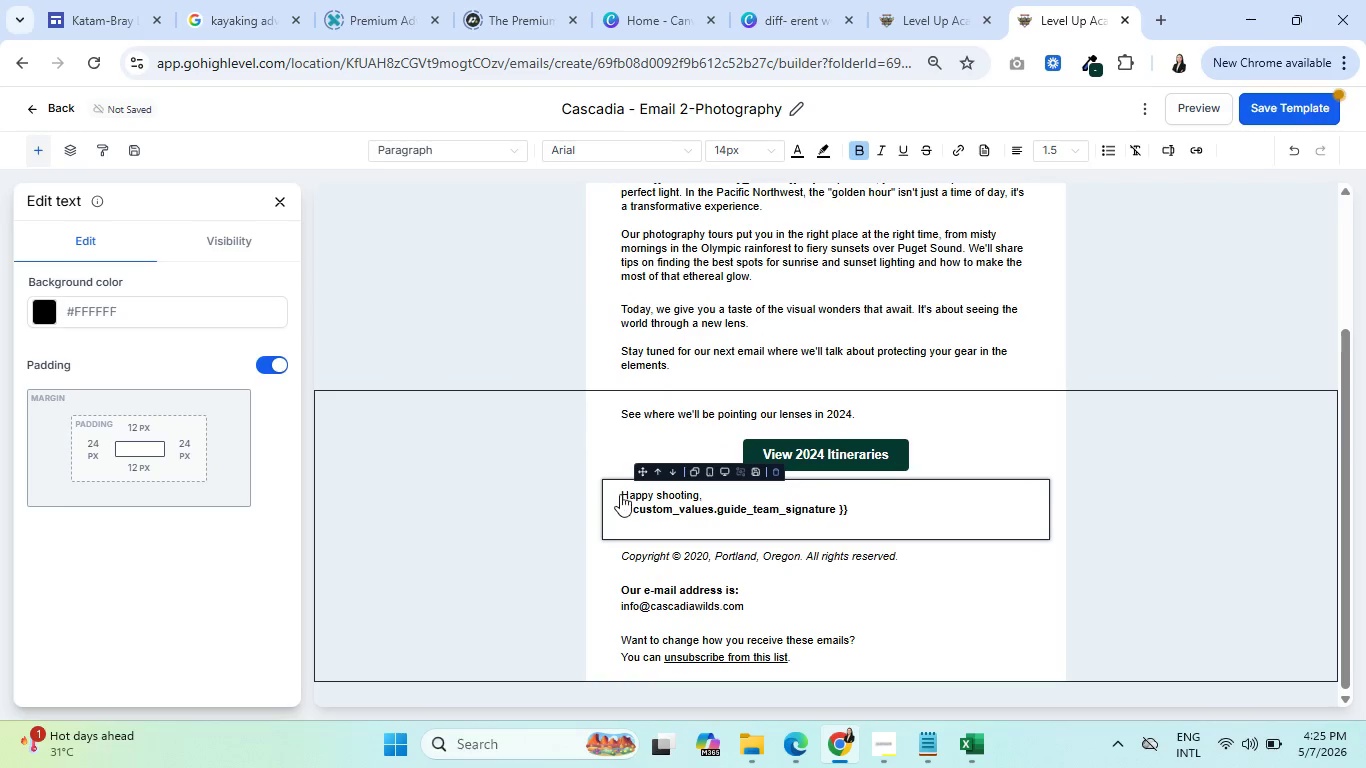 
left_click([620, 494])
 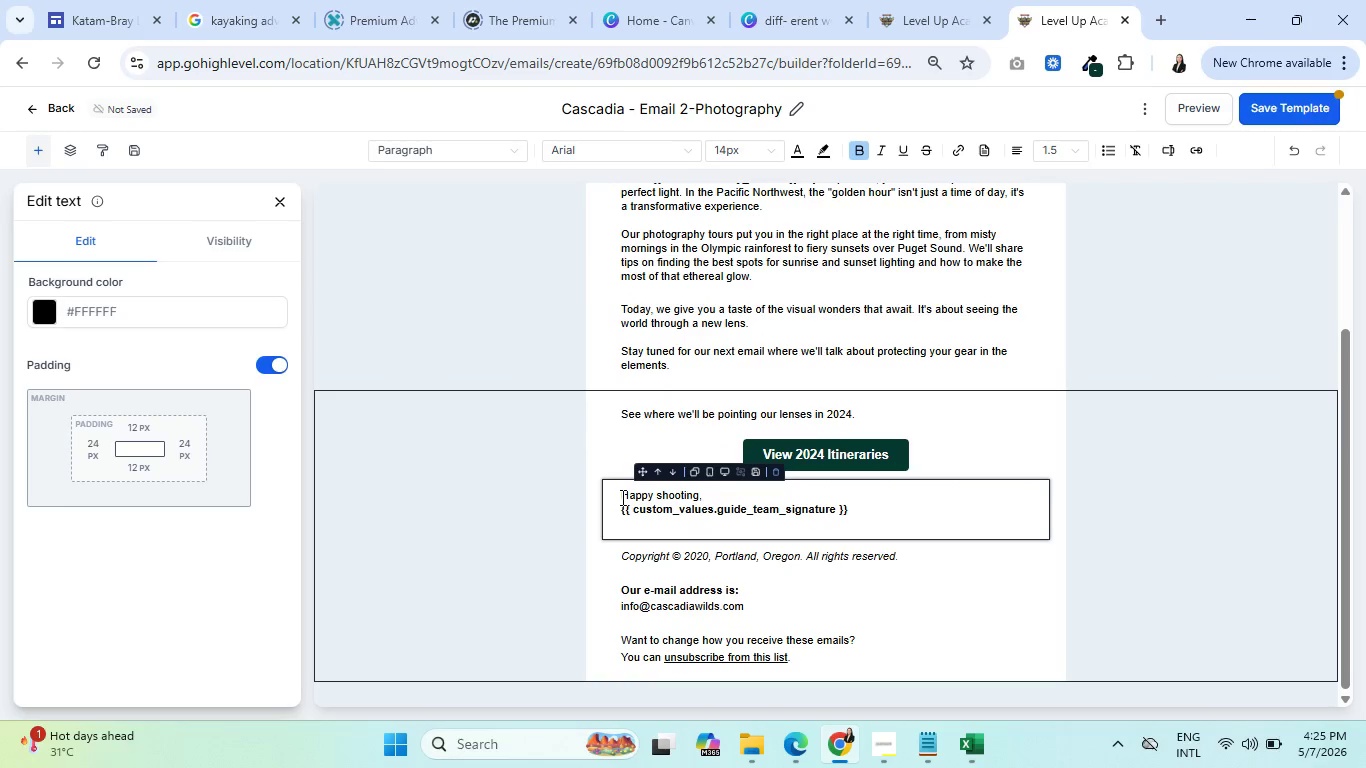 
left_click([621, 497])
 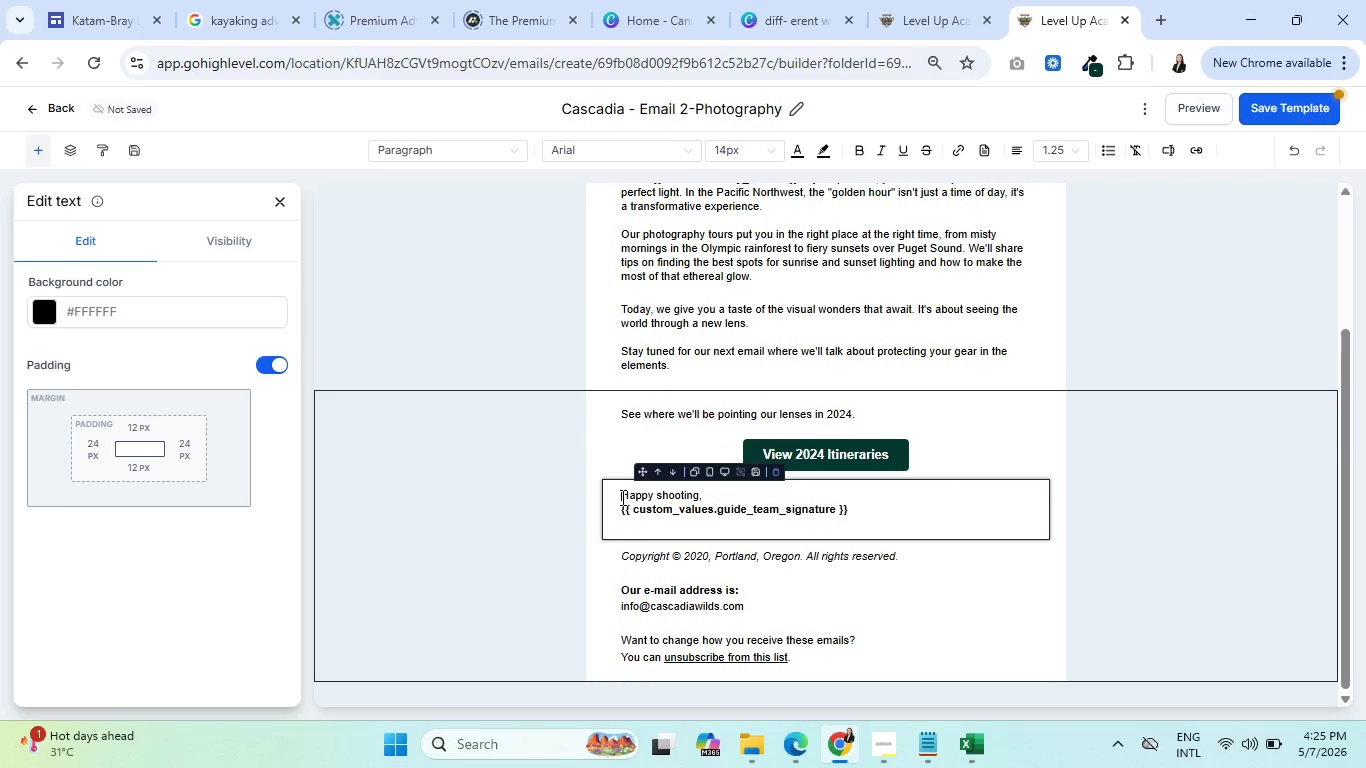 
key(Enter)
 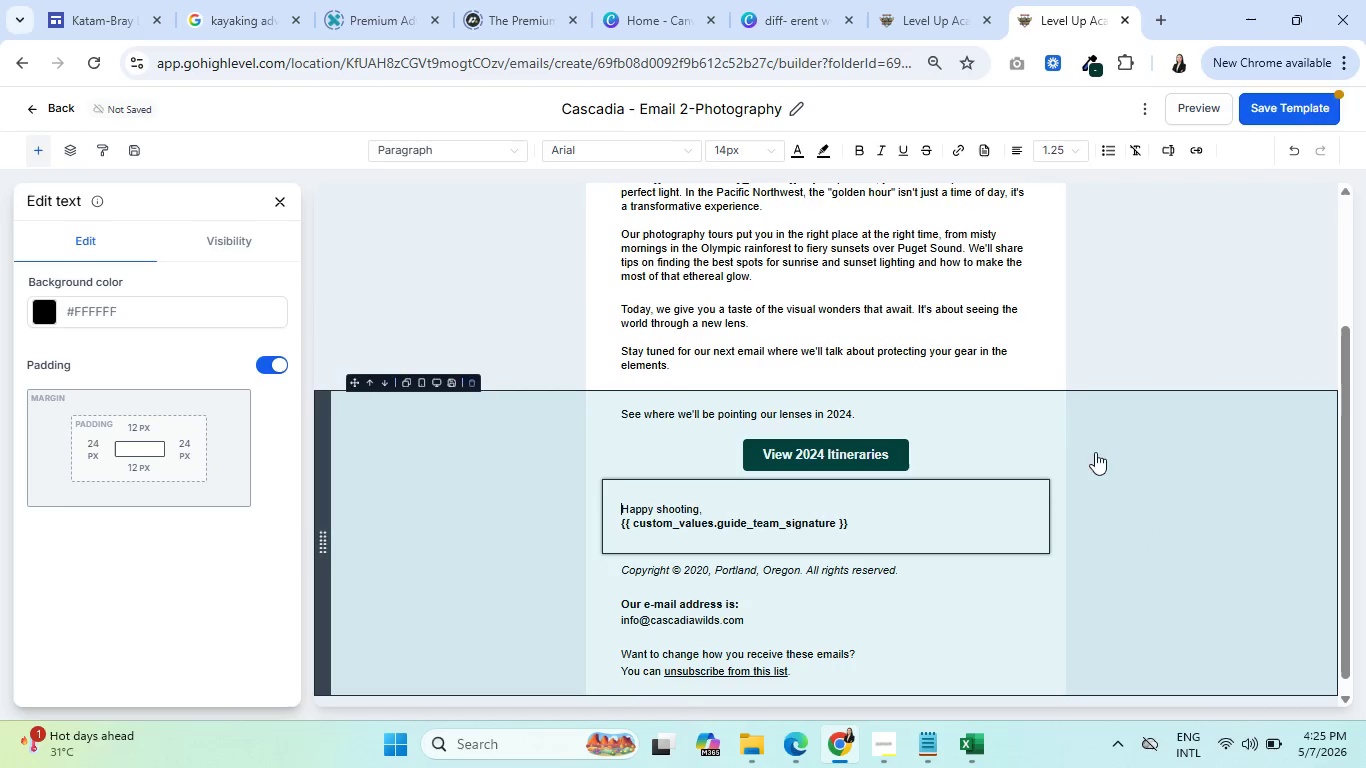 
left_click([1061, 423])
 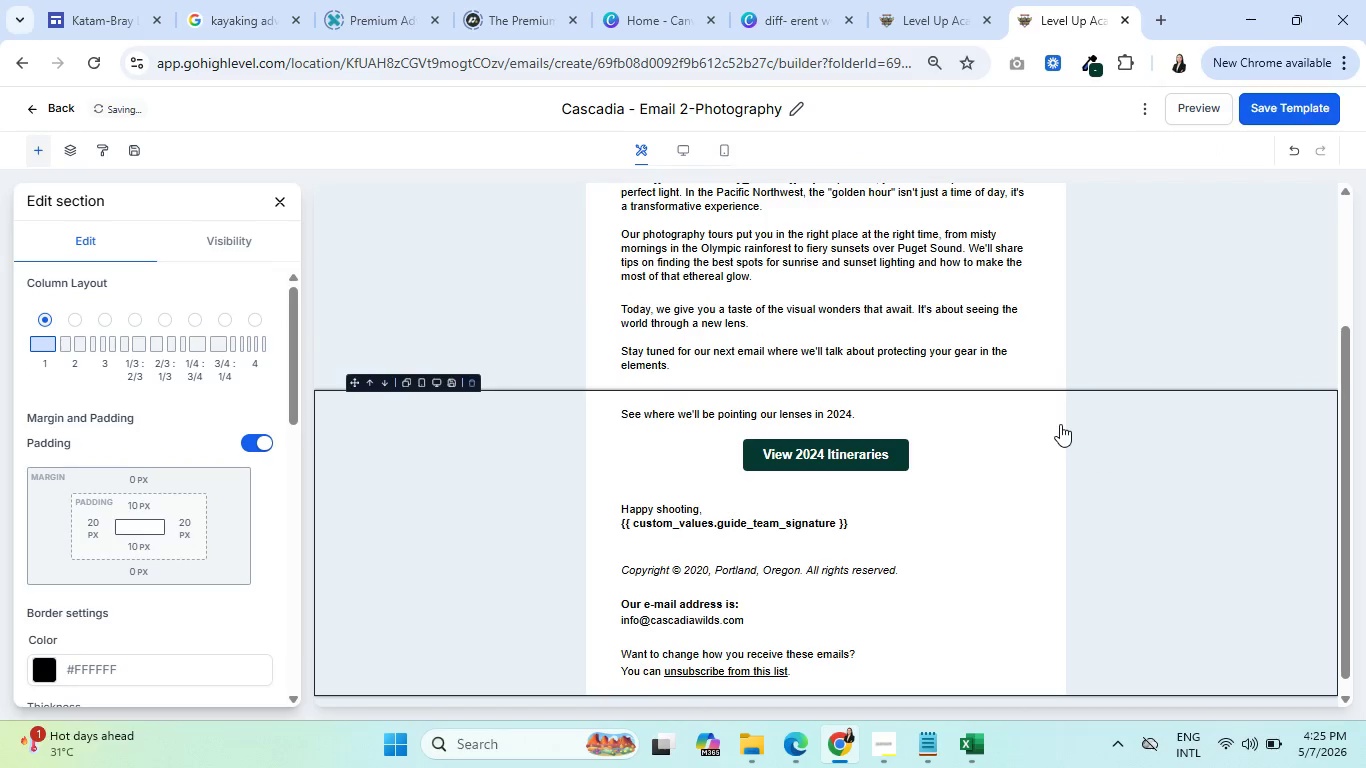 
wait(9.41)
 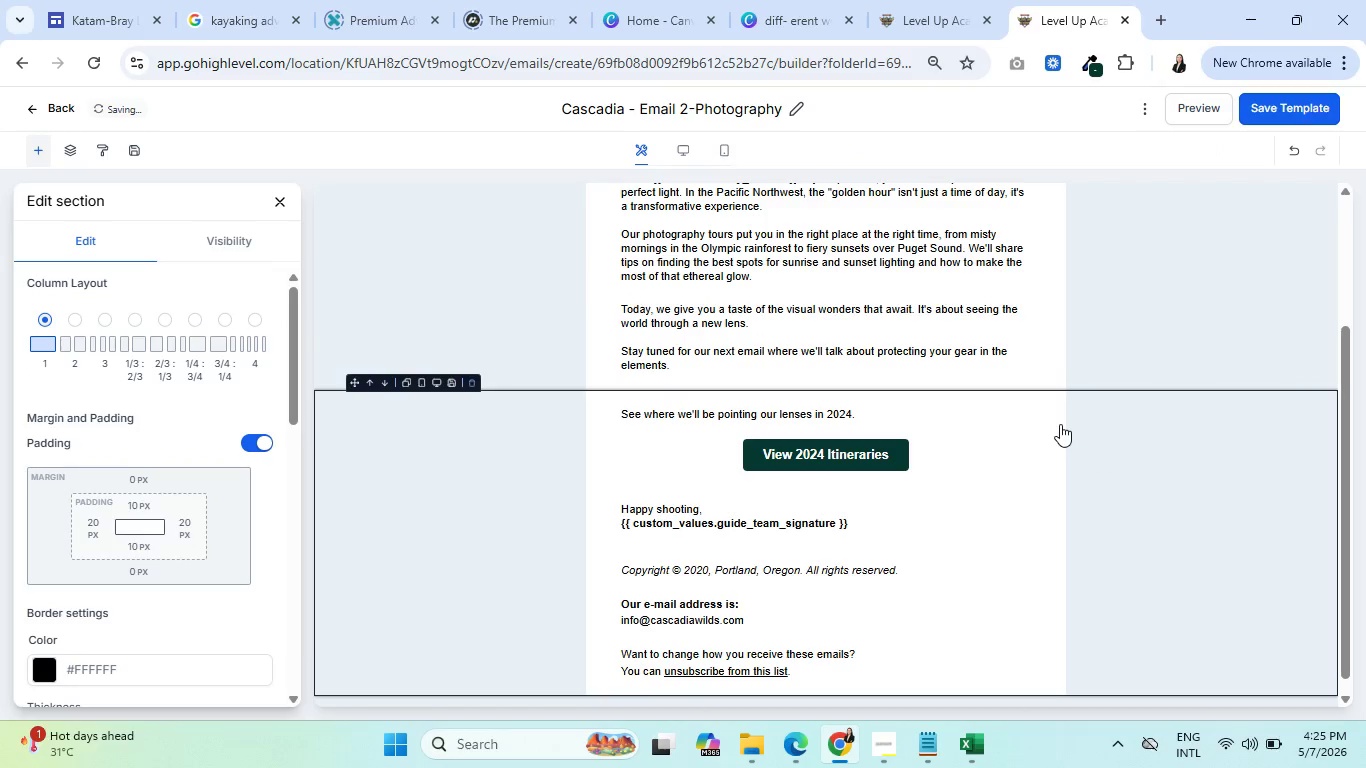 
scroll: coordinate [1015, 457], scroll_direction: down, amount: 3.0
 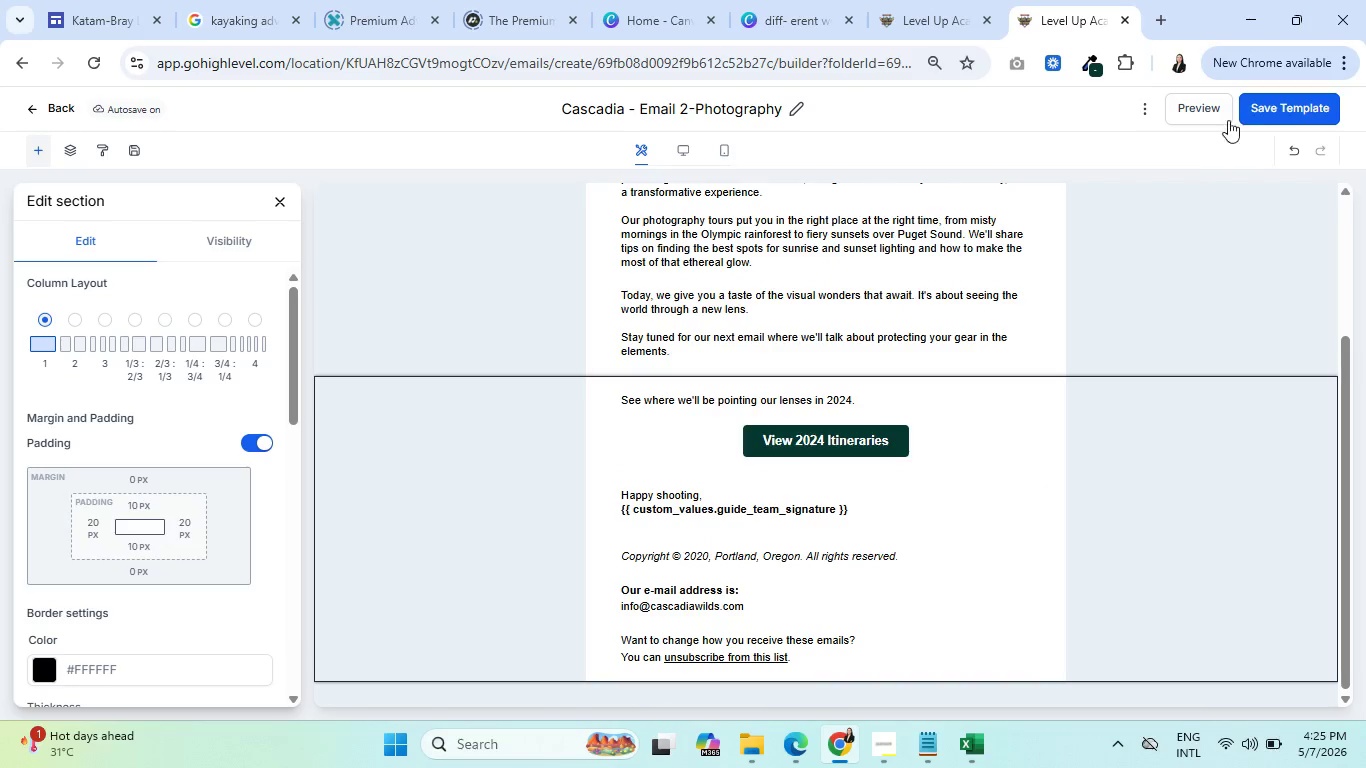 
left_click([1275, 102])
 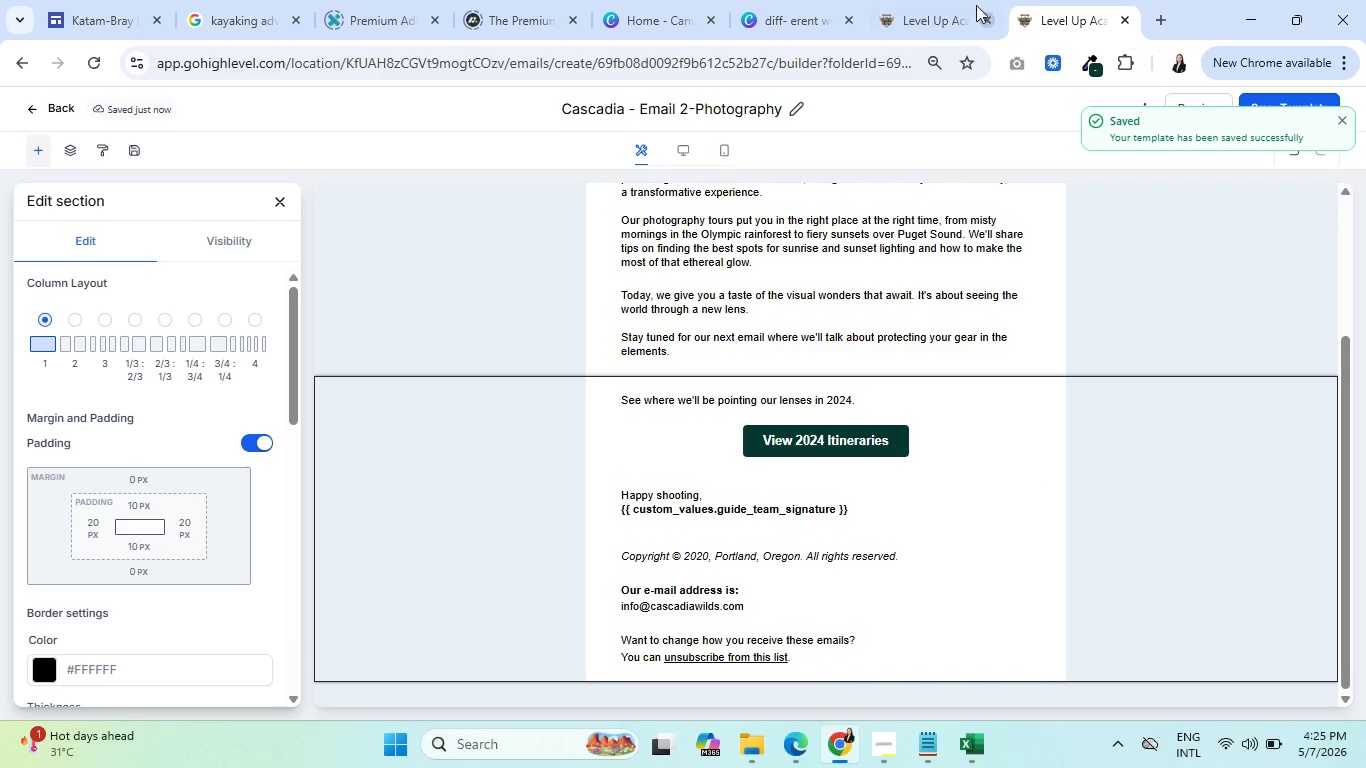 
left_click([959, 0])
 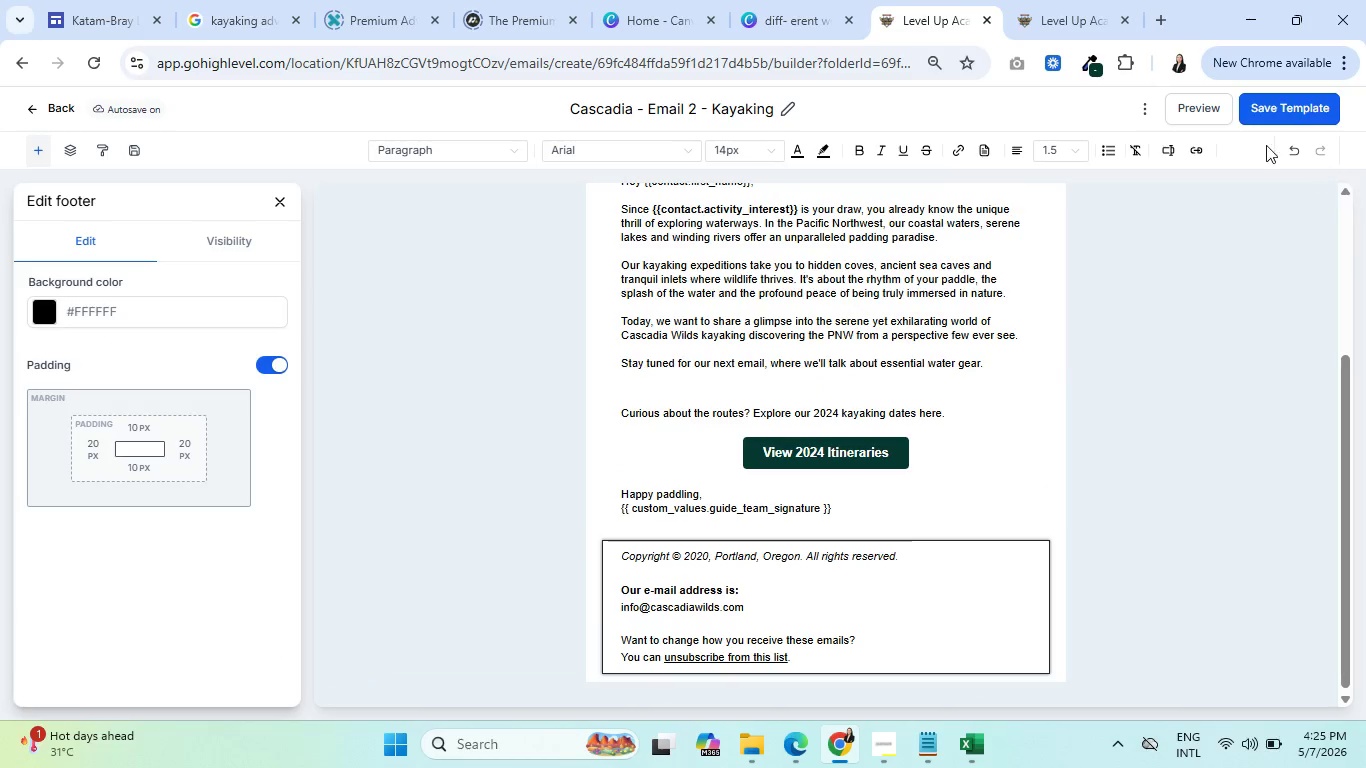 
left_click([1207, 108])
 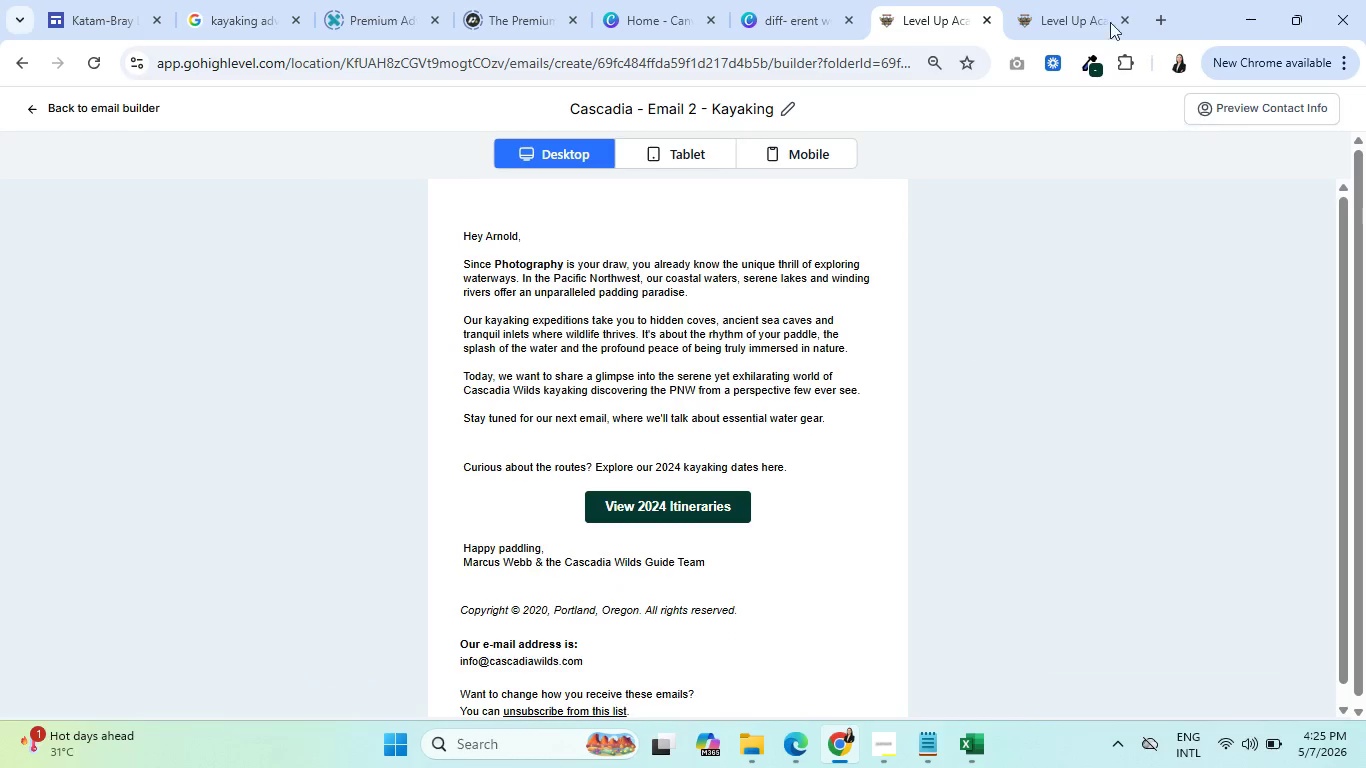 
left_click([1090, 0])
 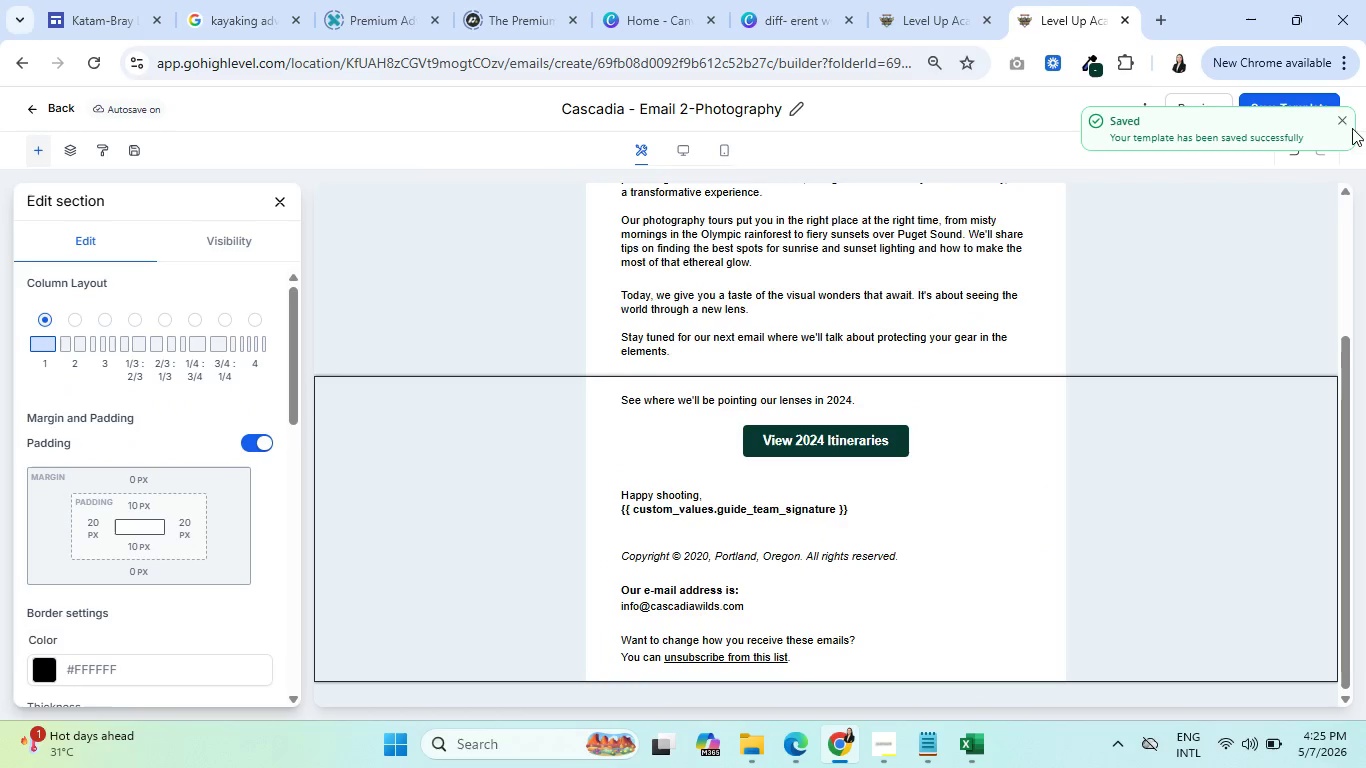 
left_click([1342, 119])
 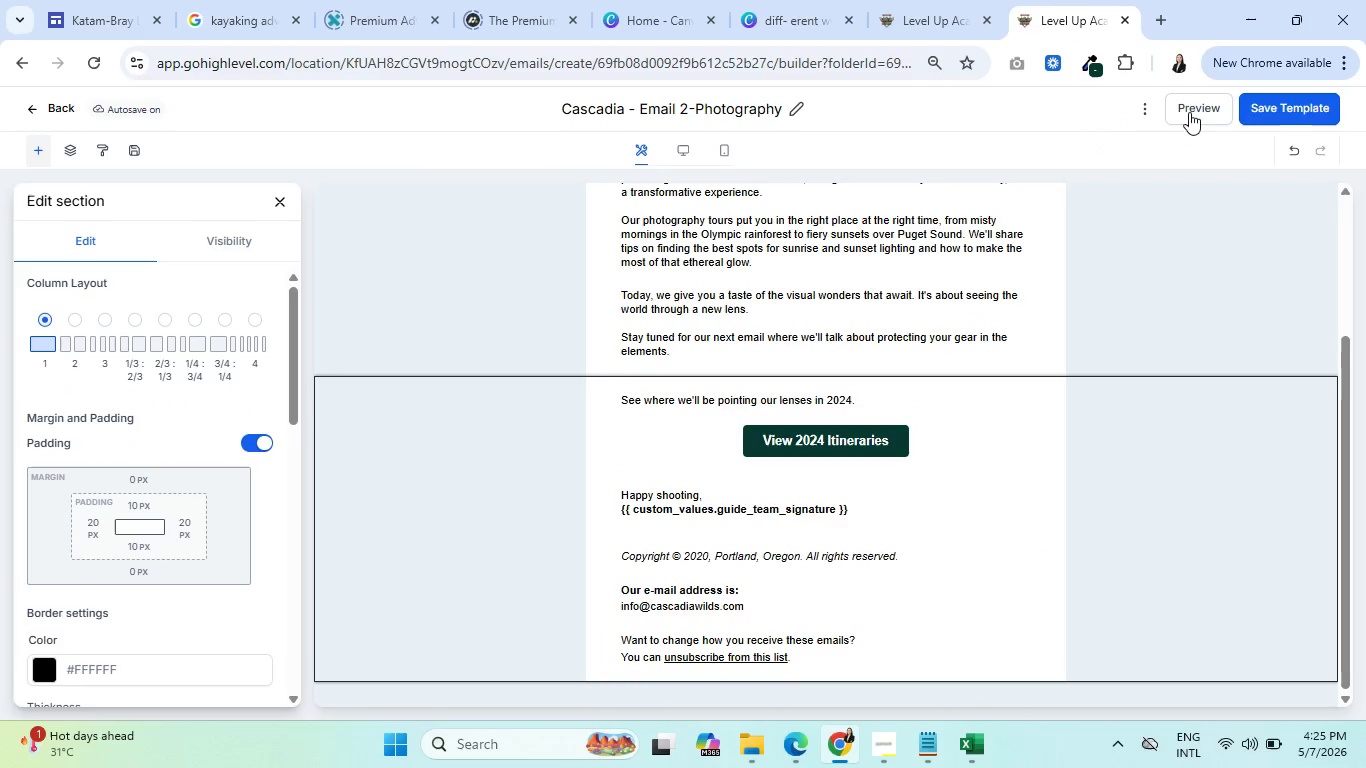 
left_click([1189, 112])
 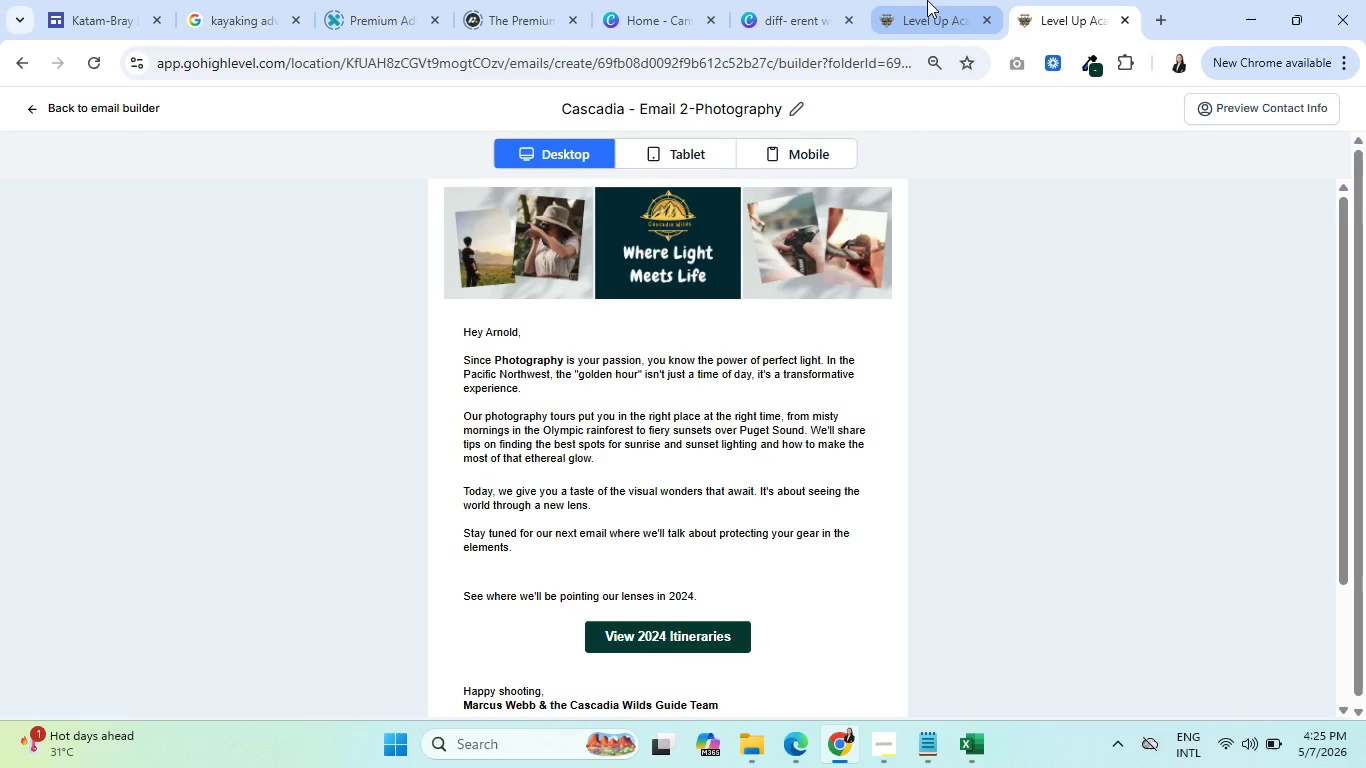 
left_click([925, 0])
 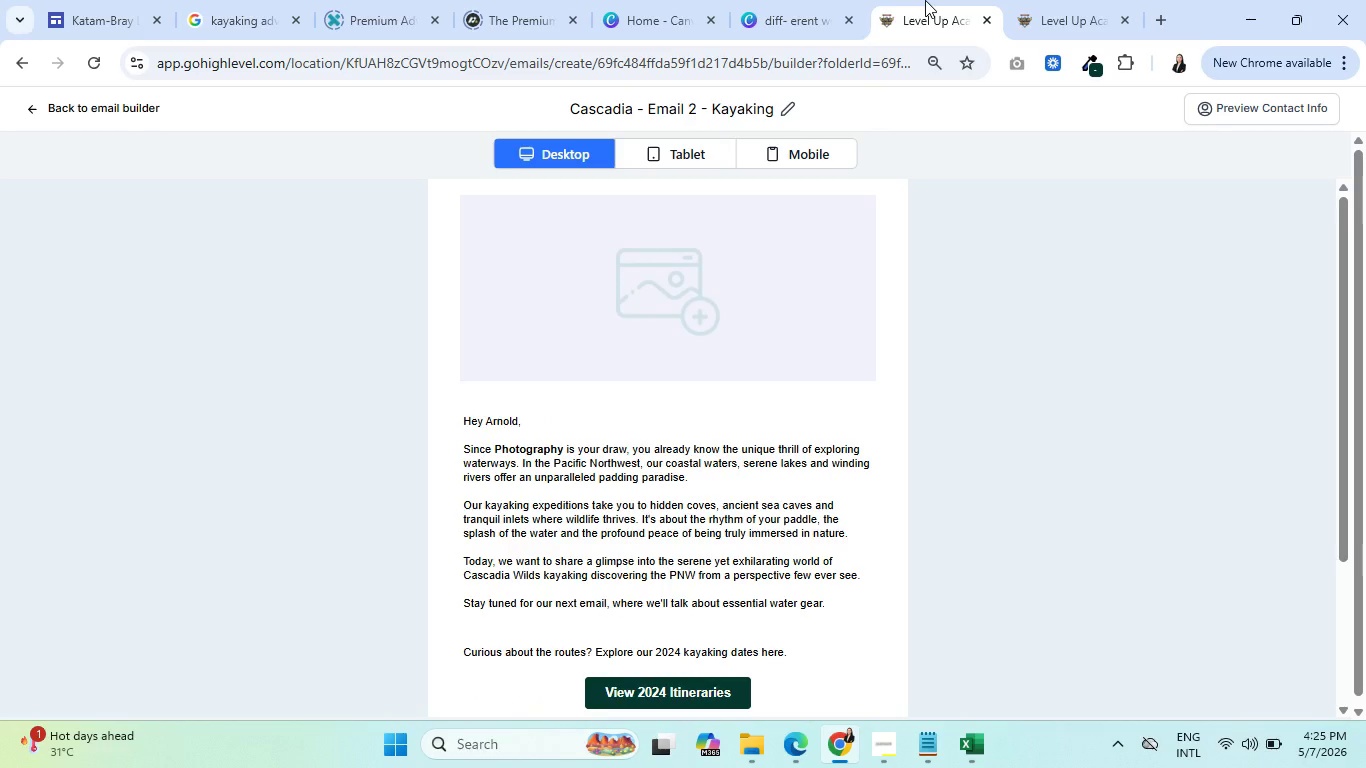 
left_click([1061, 0])
 